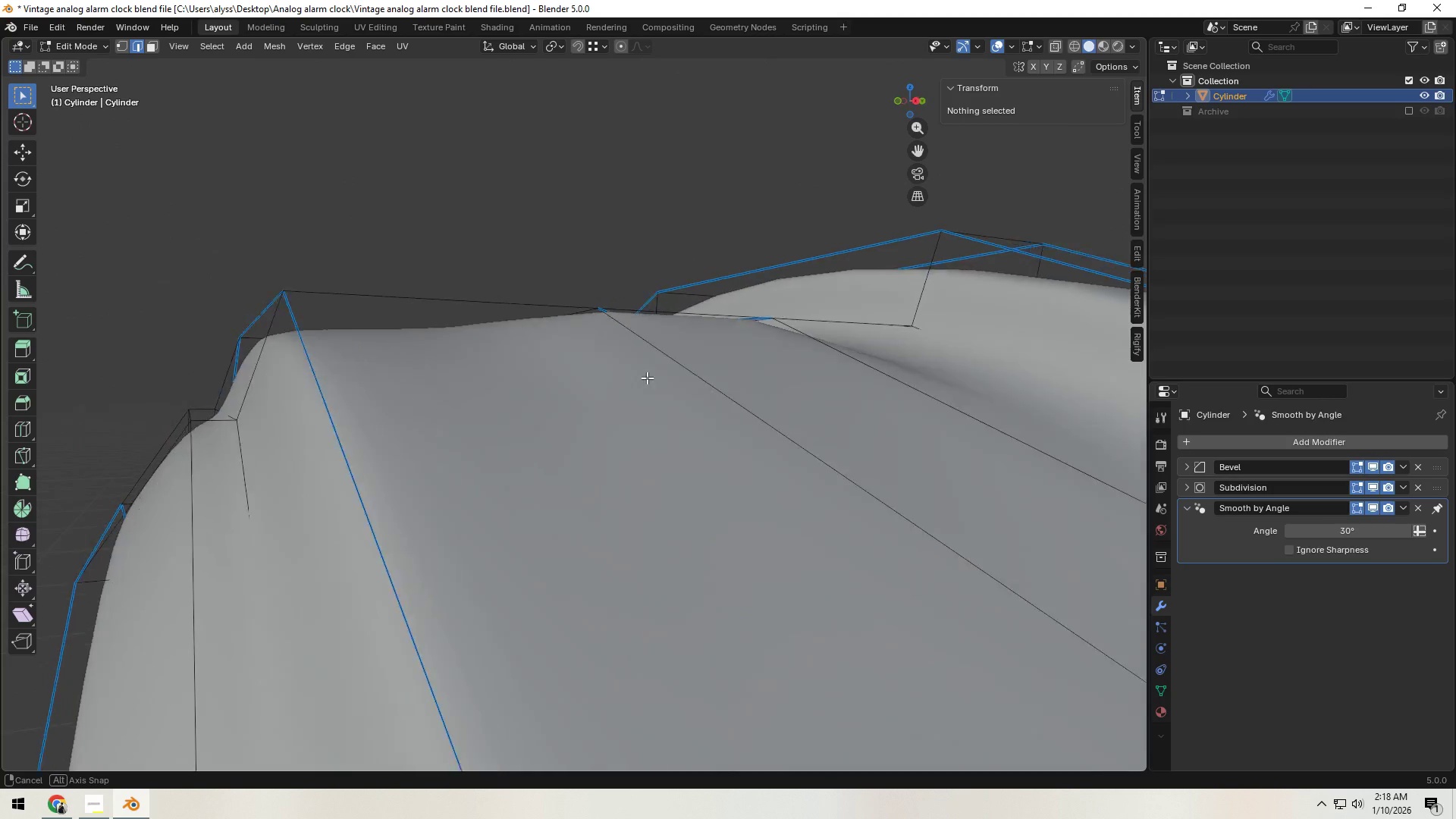 
scroll: coordinate [580, 447], scroll_direction: up, amount: 1.0
 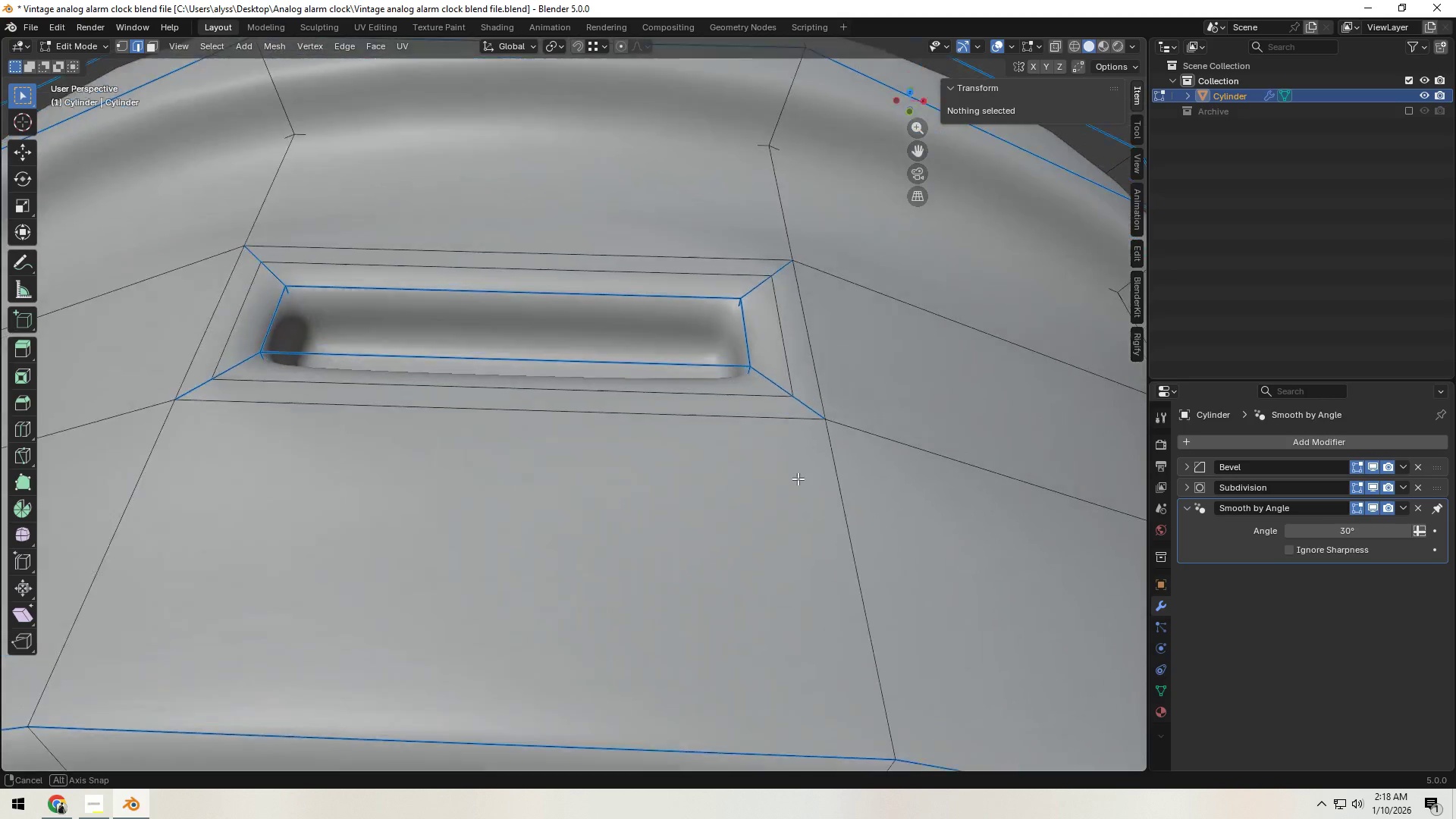 
hold_key(key=ShiftLeft, duration=0.58)
 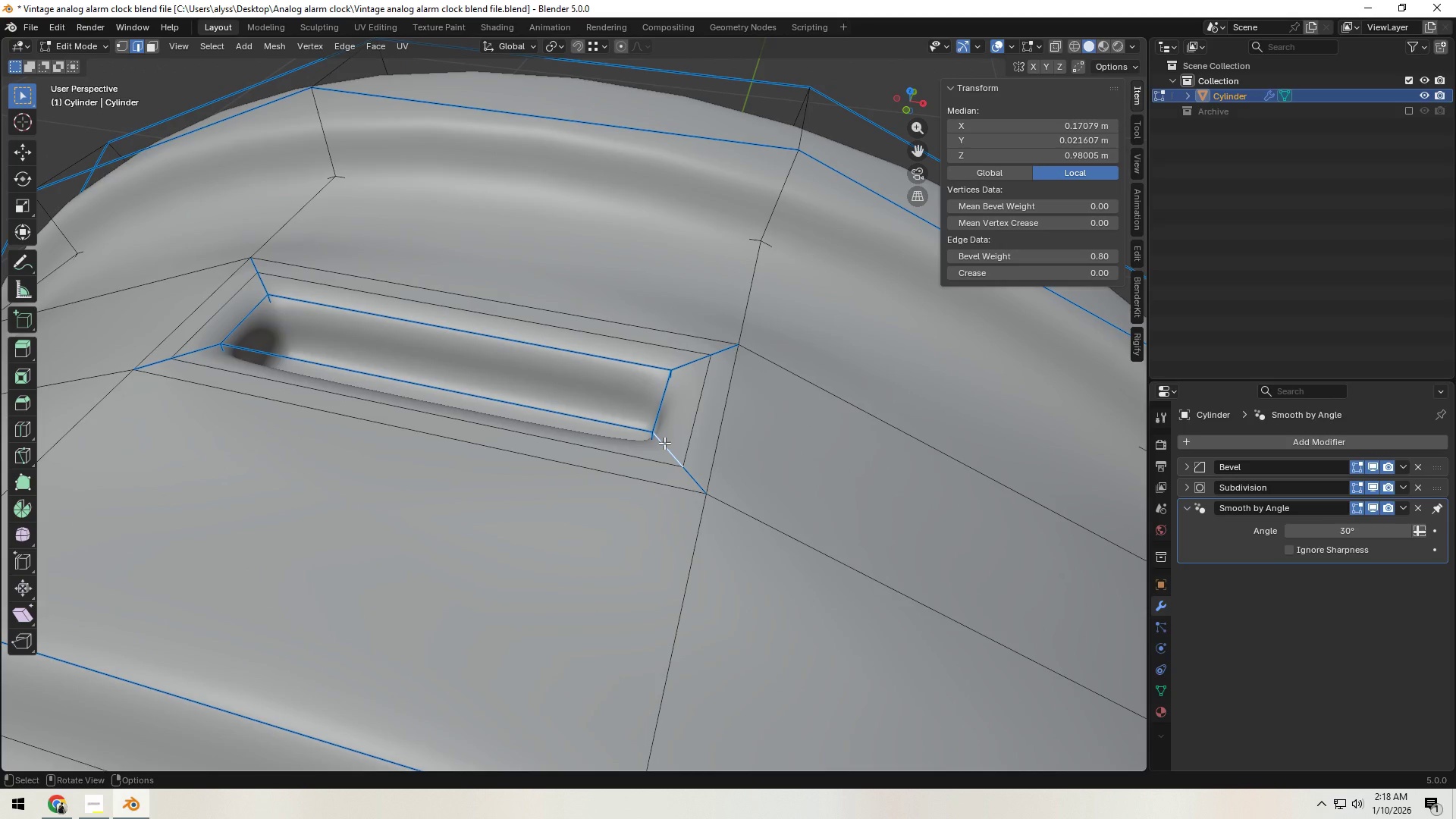 
wait(7.73)
 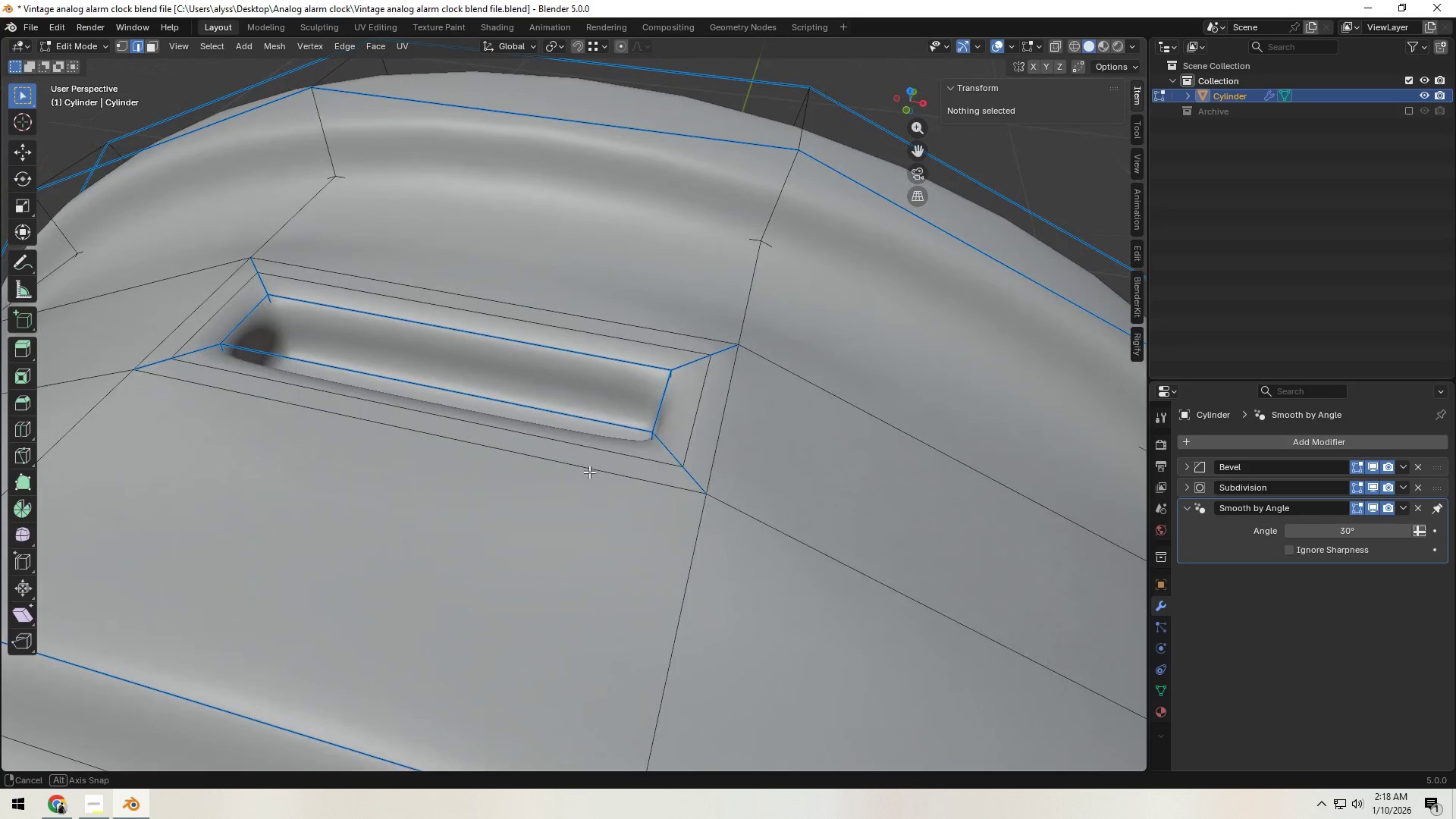 
key(Shift+L)
 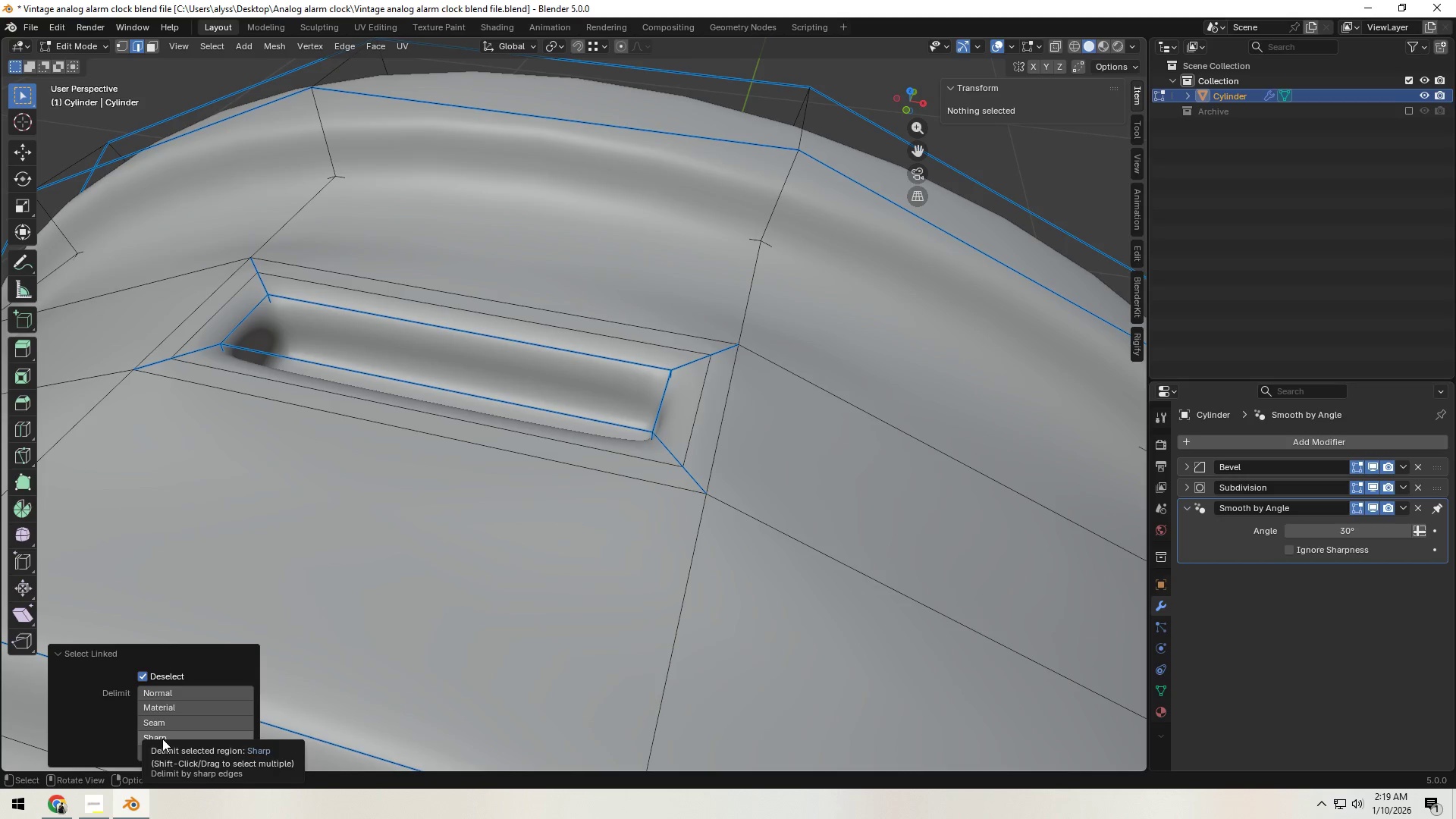 
left_click([162, 739])
 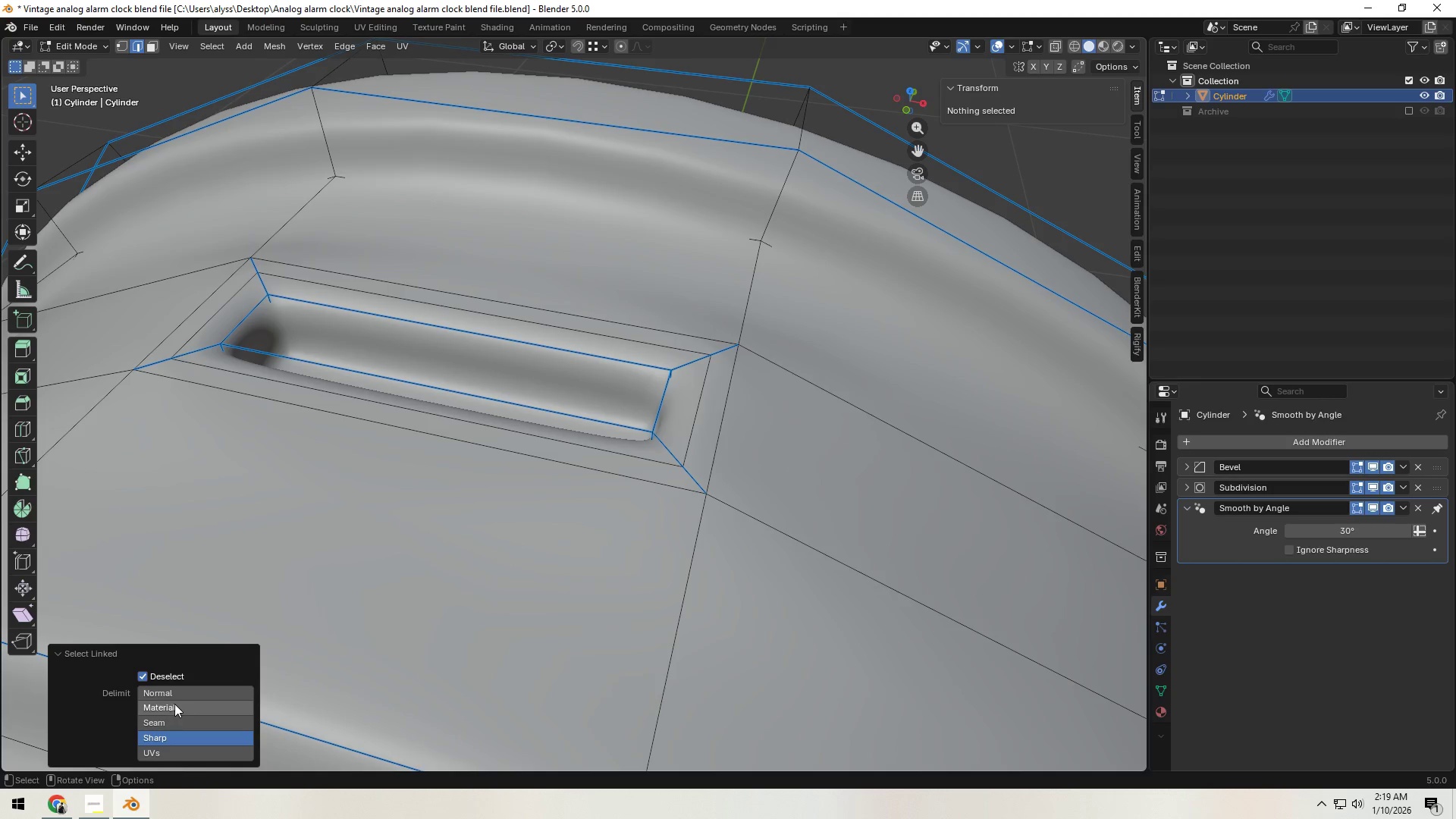 
left_click([344, 534])
 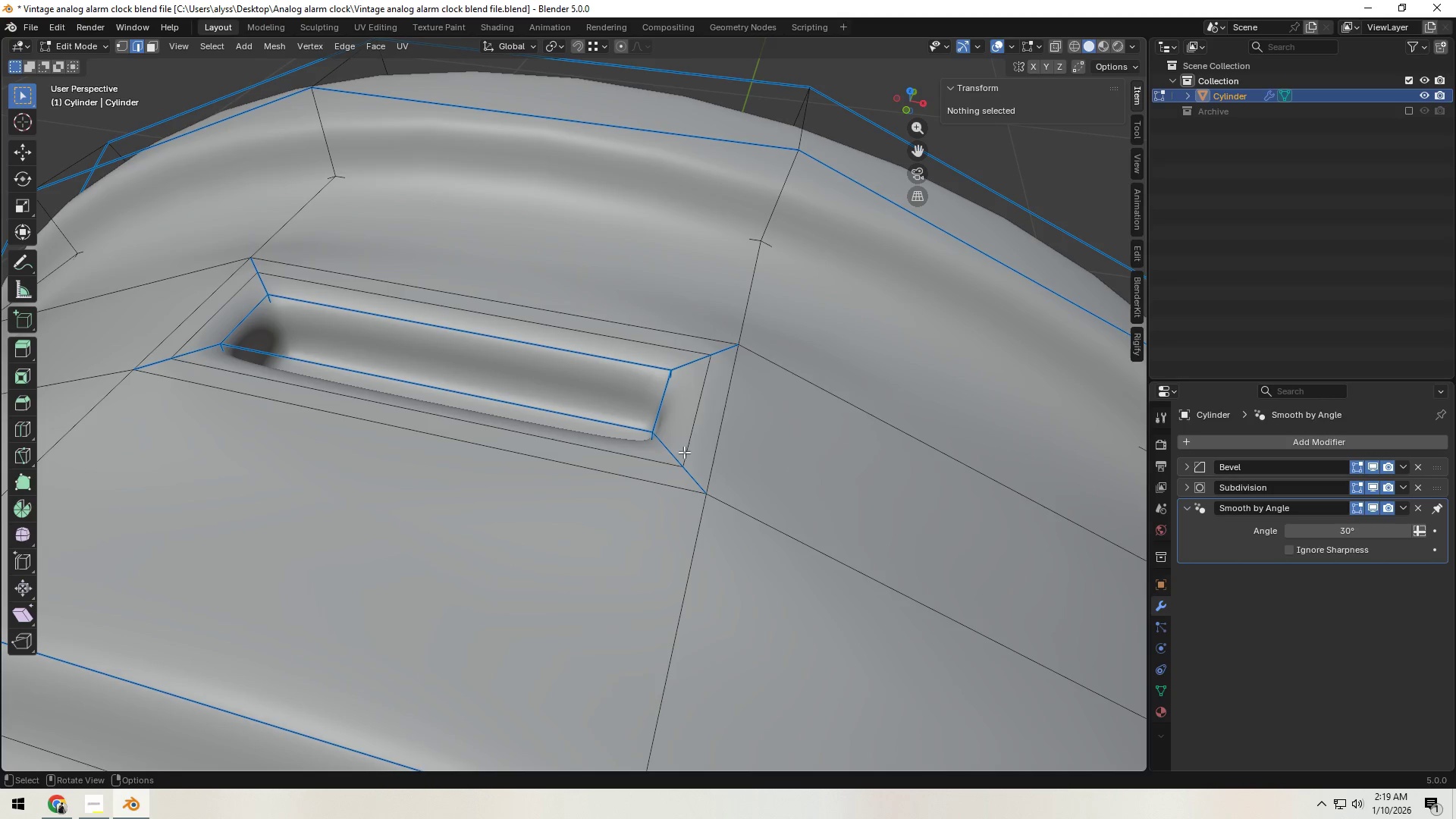 
left_click([674, 453])
 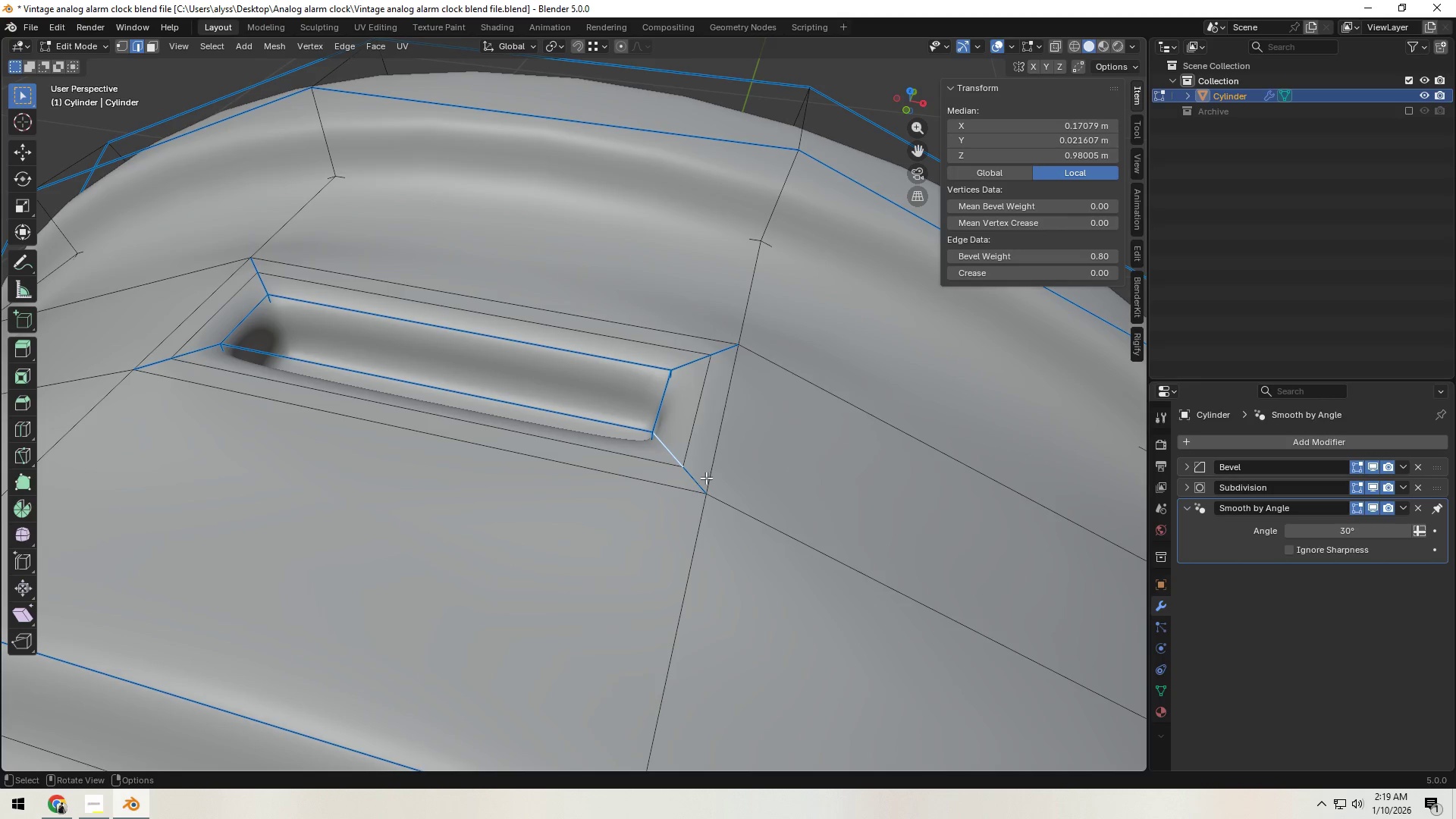 
hold_key(key=ShiftLeft, duration=1.5)
left_click([701, 483])
 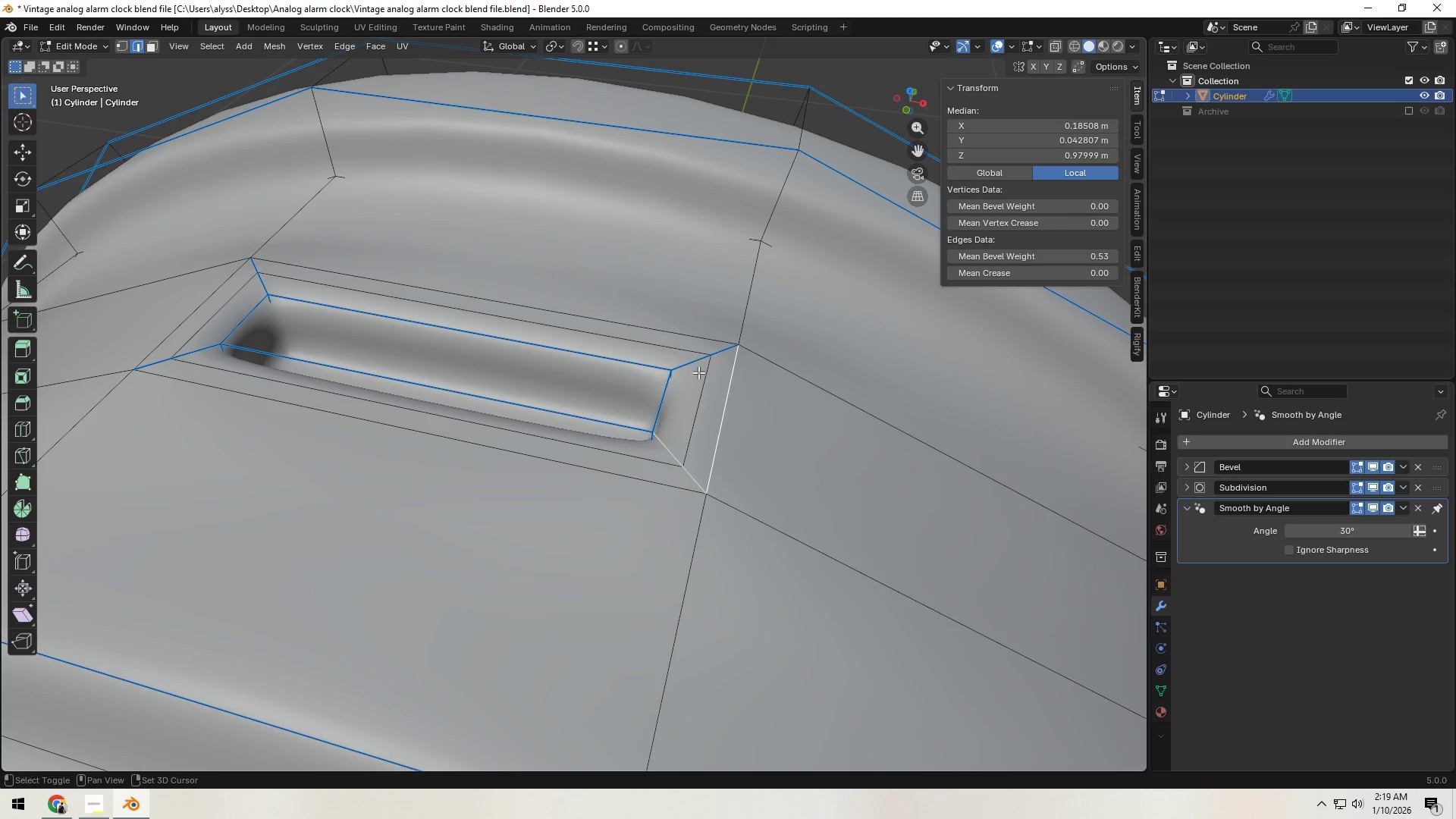 
hold_key(key=ShiftLeft, duration=1.39)
double_click([714, 355])
 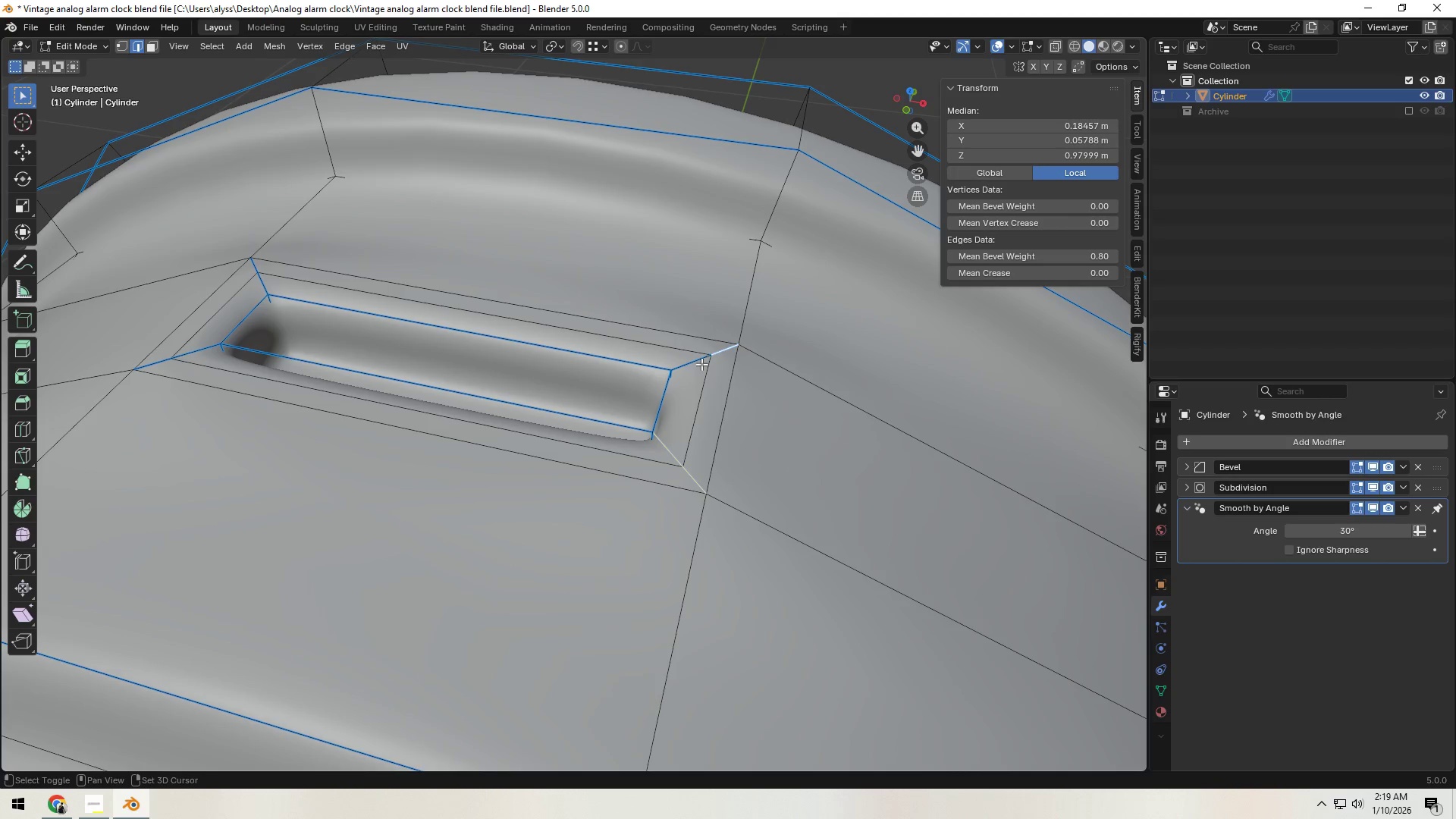 
triple_click([686, 370])
 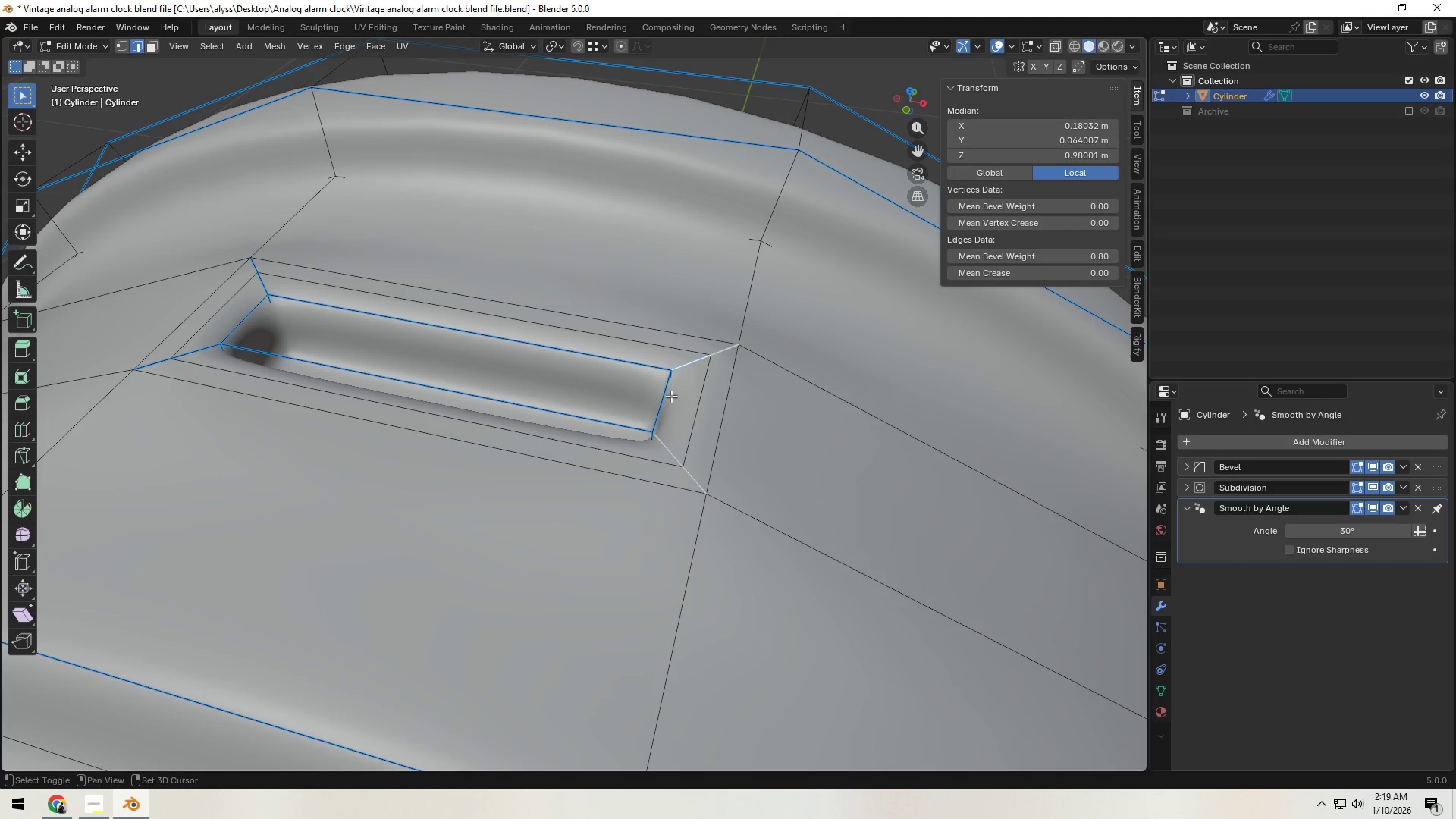 
hold_key(key=ShiftLeft, duration=0.69)
left_click([663, 408])
 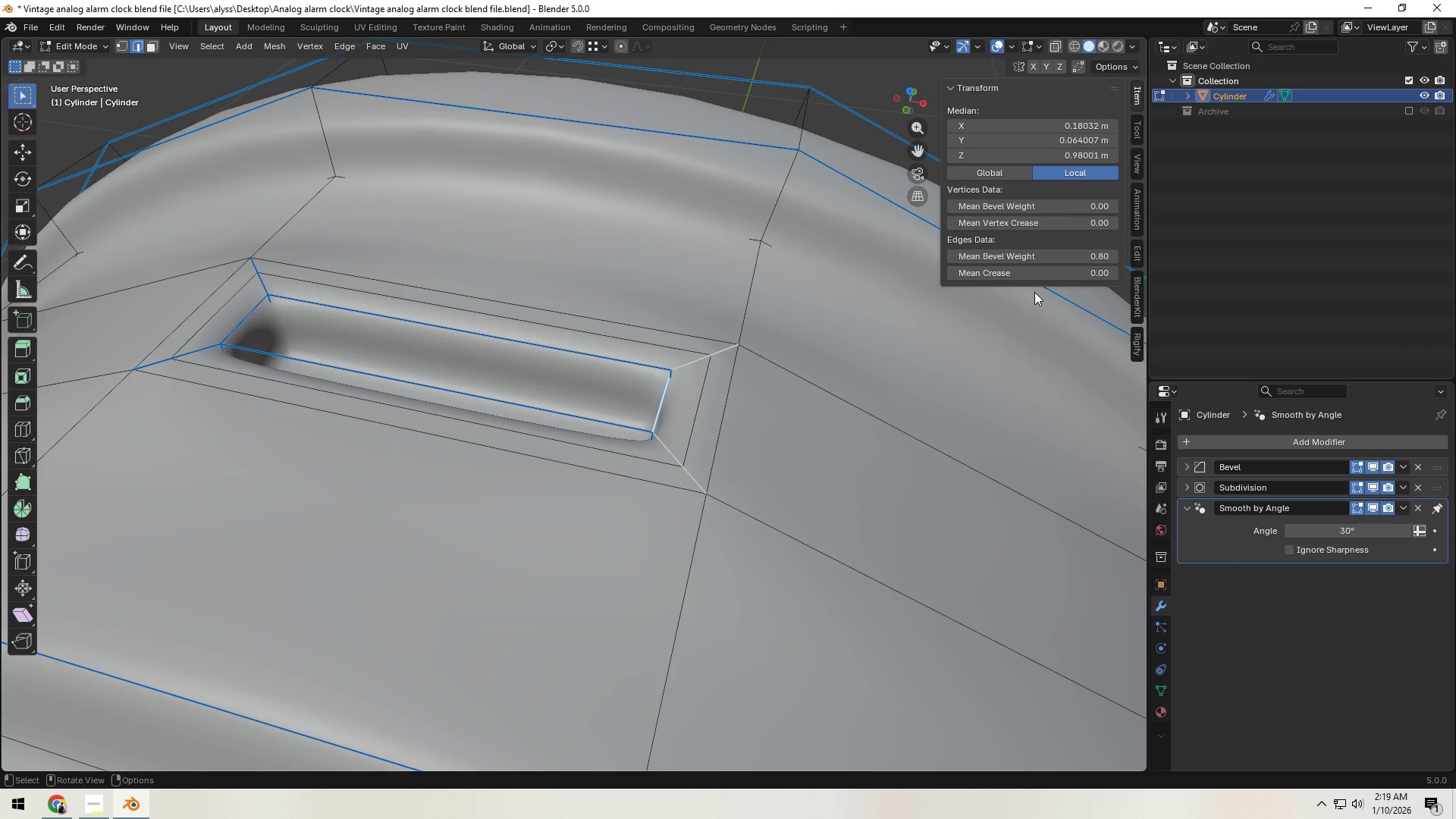 
hold_key(key=ShiftLeft, duration=0.45)
 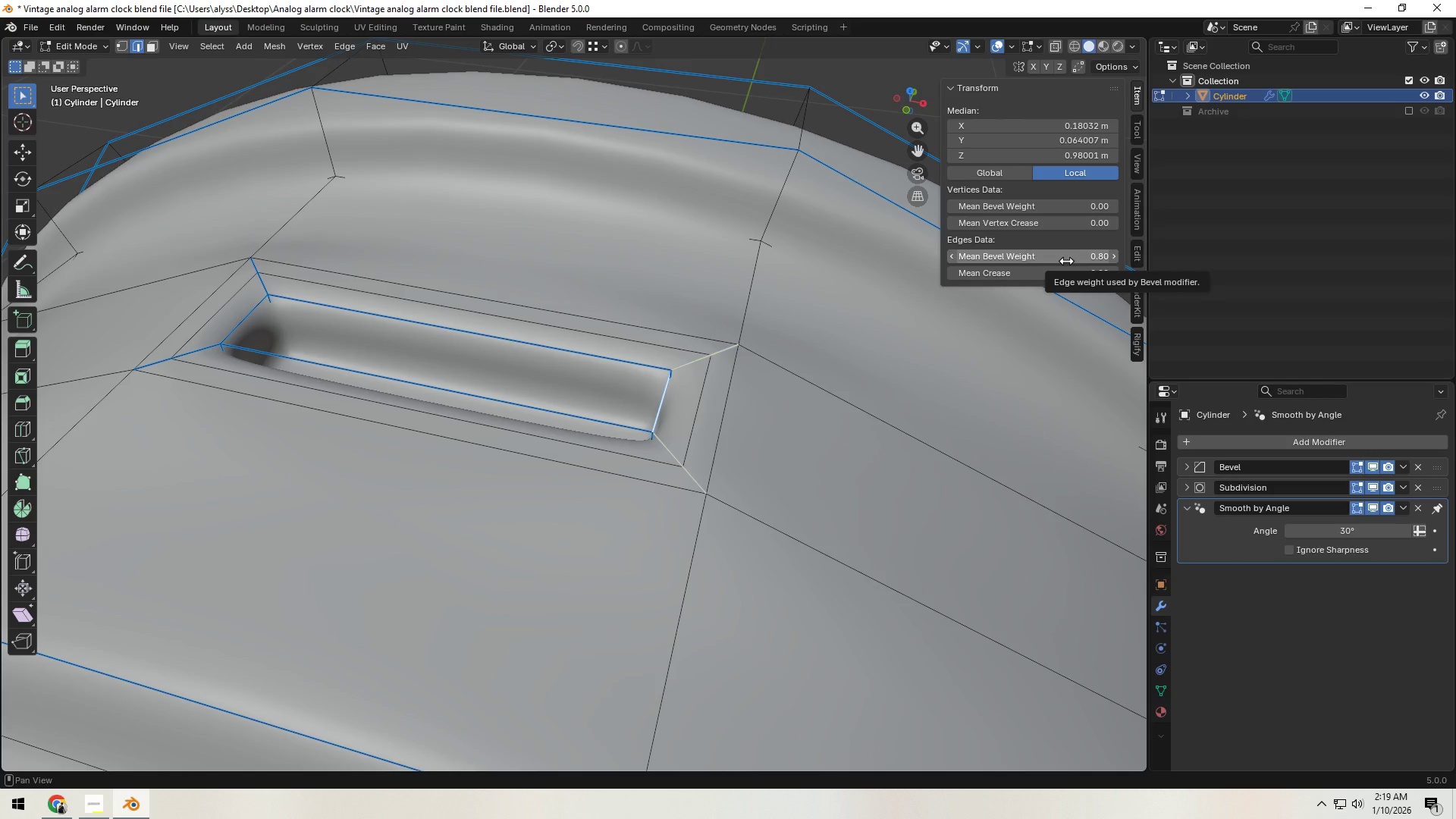 
left_click_drag(start_coordinate=[1066, 261], to_coordinate=[1004, 275])
 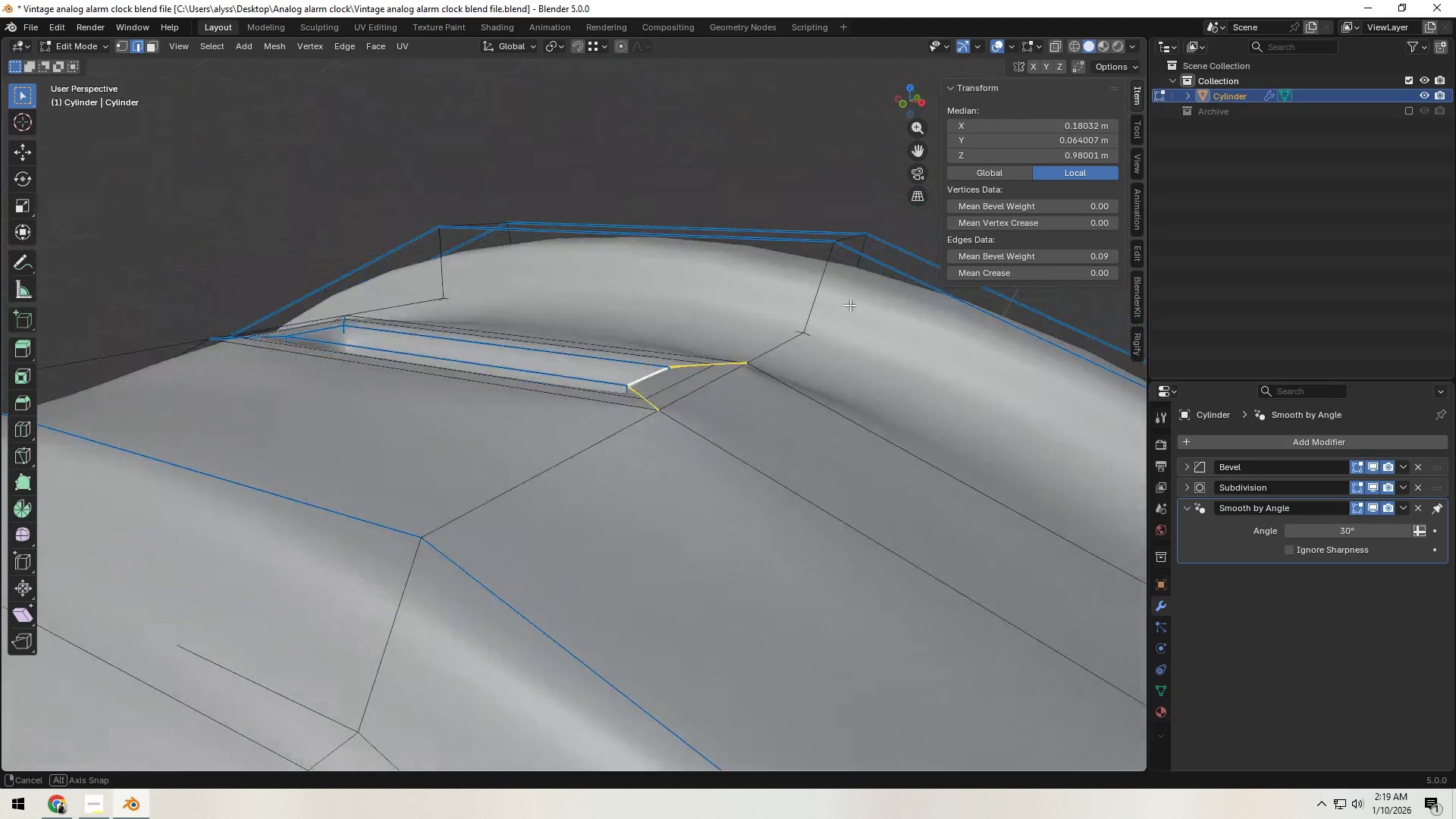 
key(Tab)
 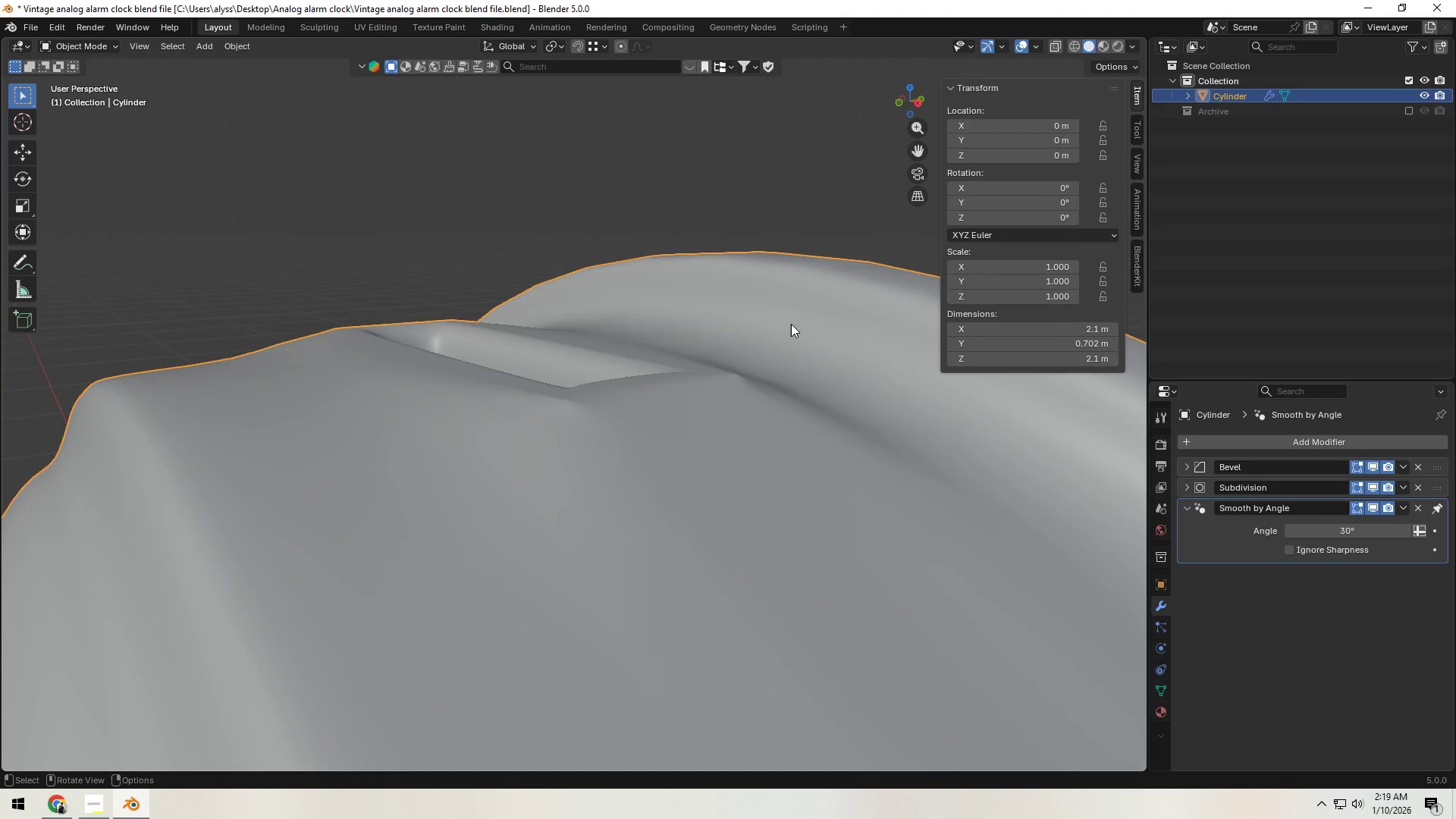 
scroll: coordinate [785, 340], scroll_direction: down, amount: 4.0
 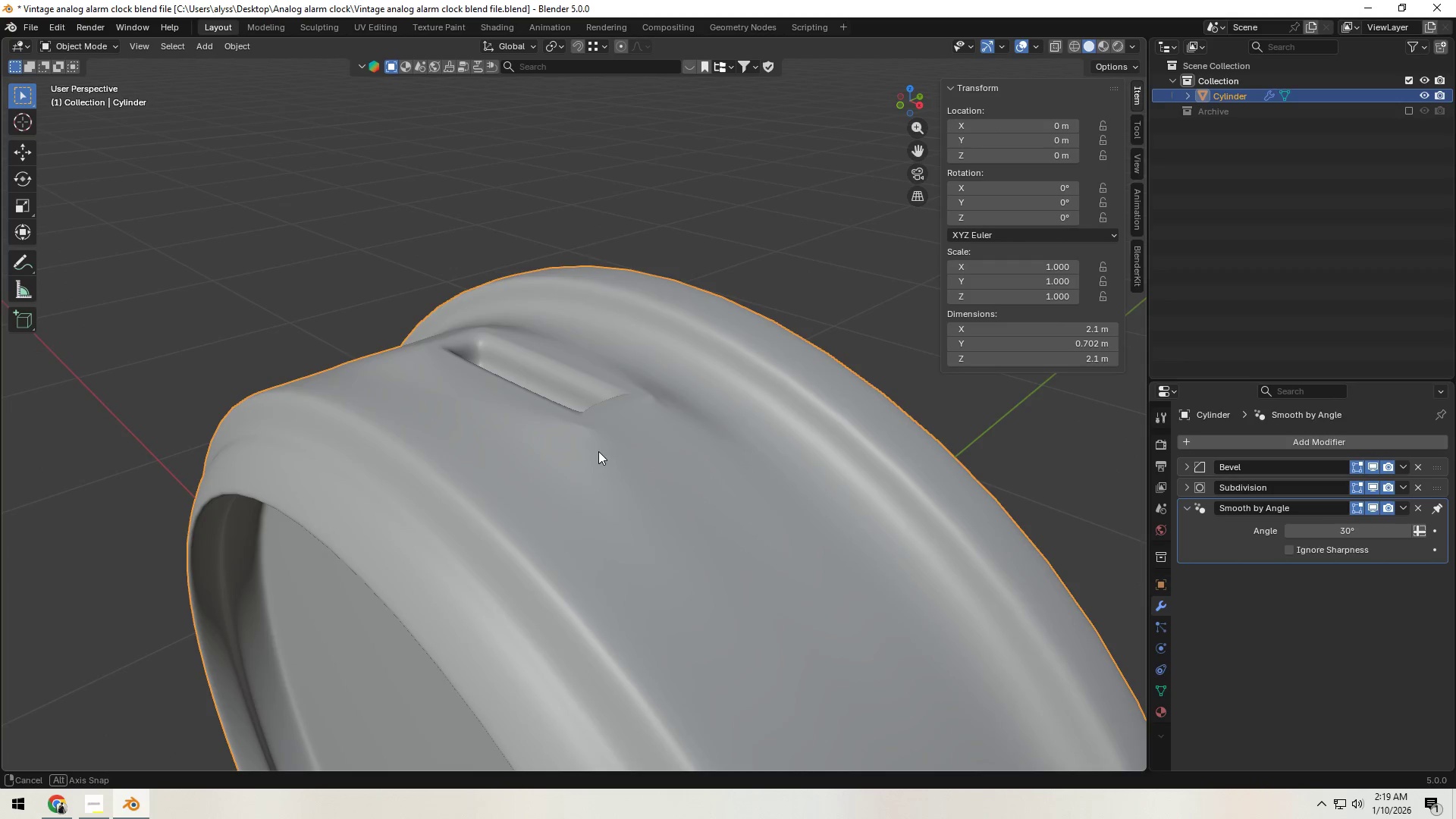 
scroll: coordinate [659, 460], scroll_direction: up, amount: 1.0
 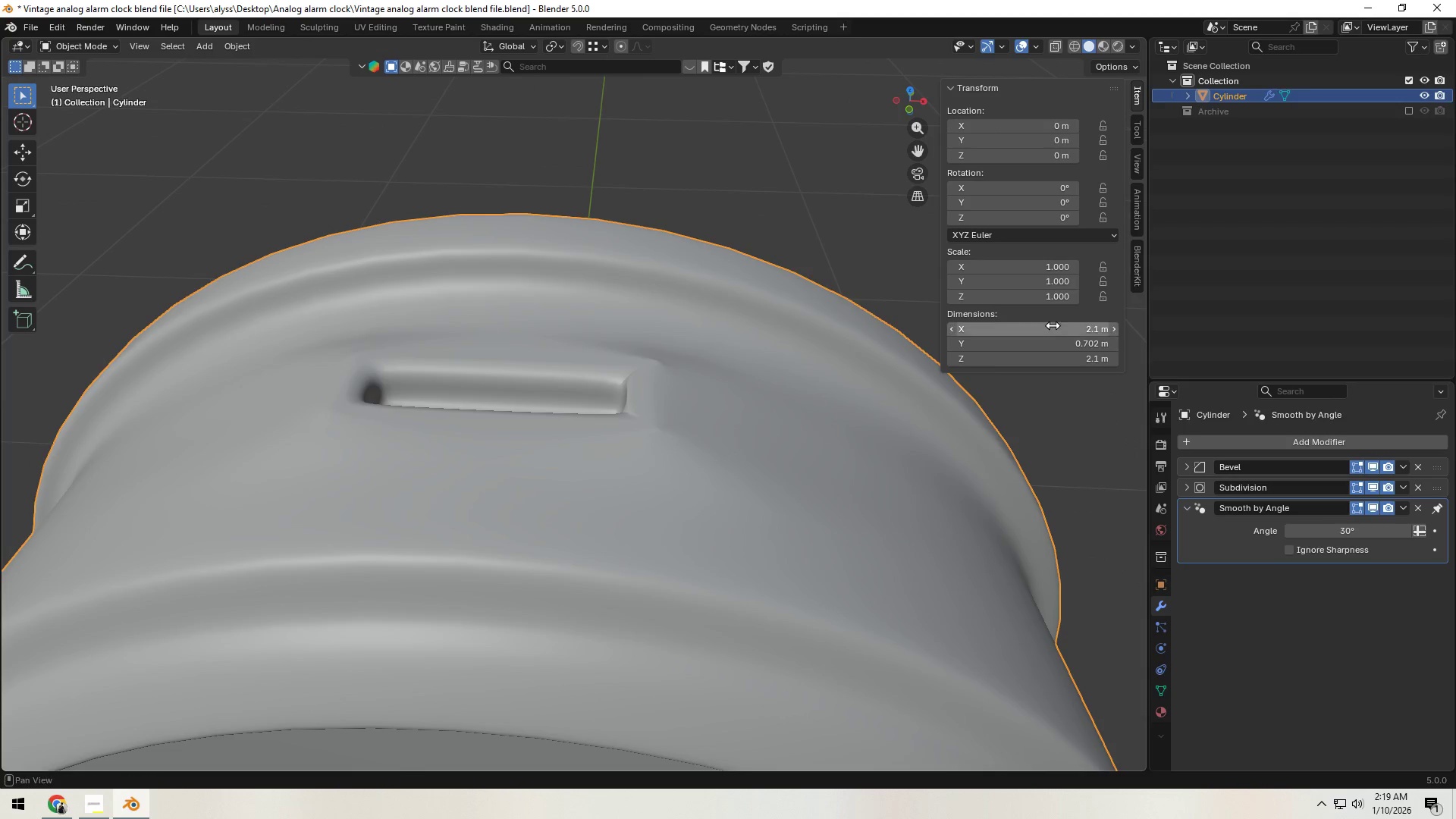 
key(Tab)
 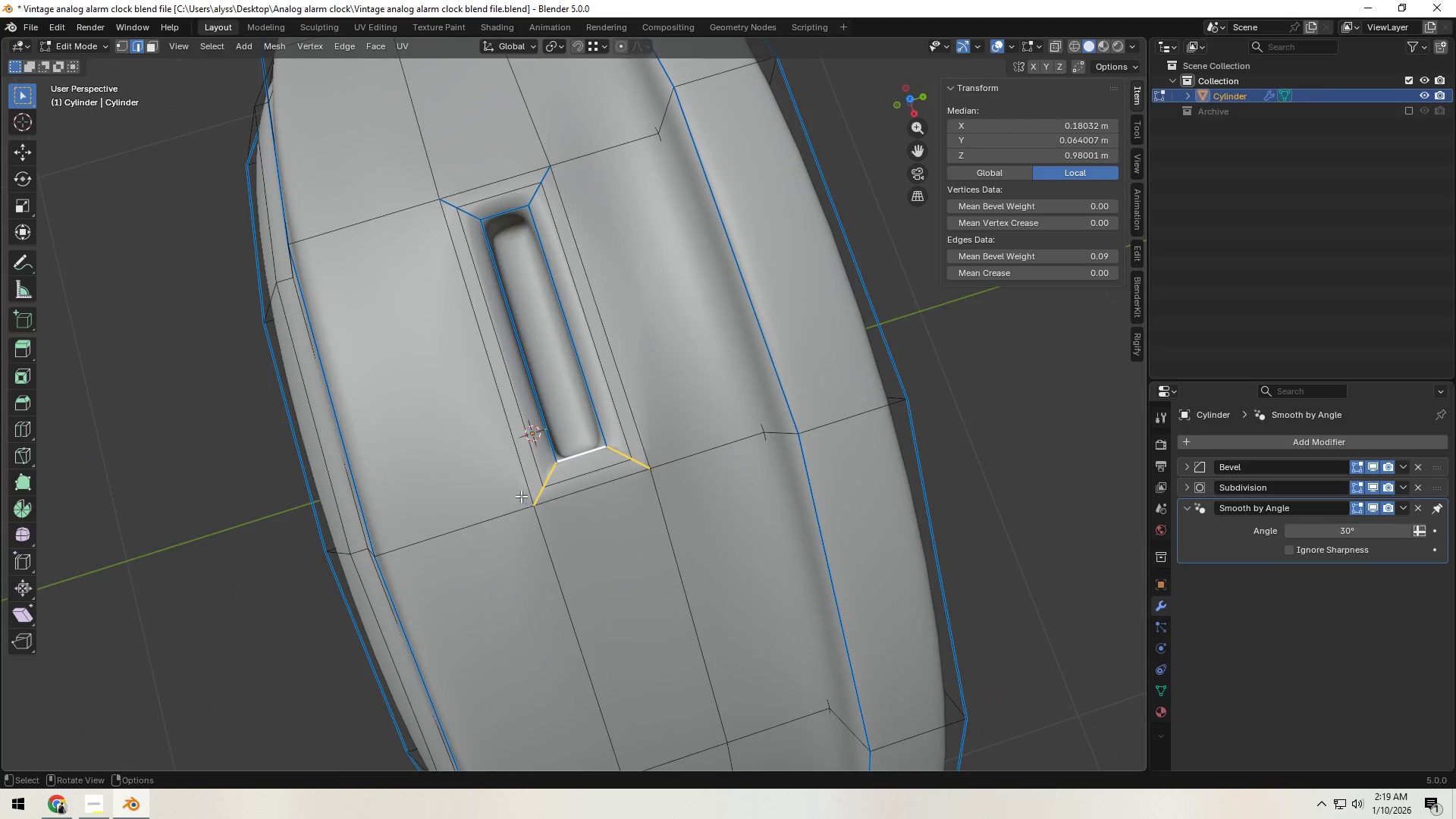 
key(2)
 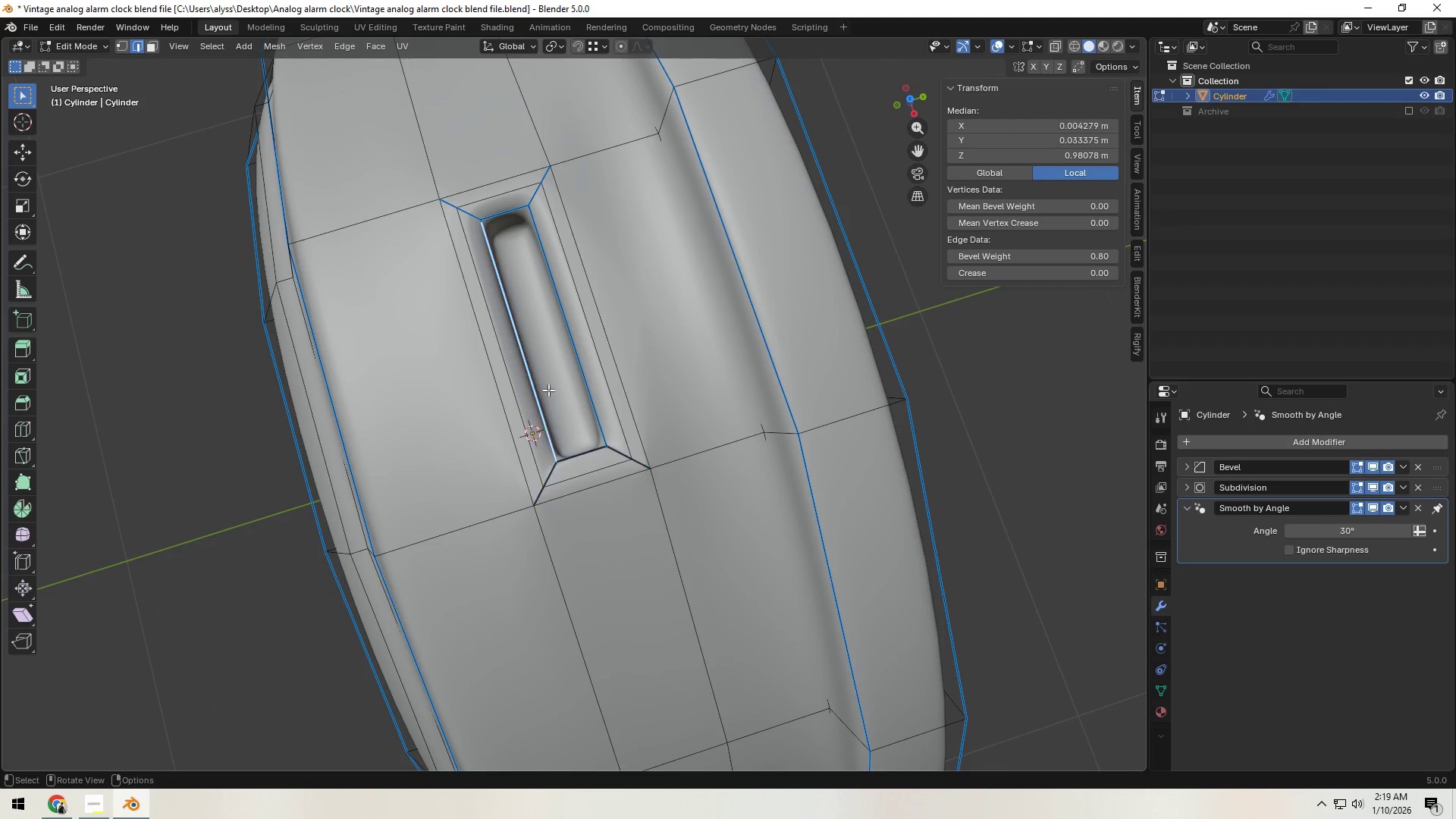 
left_click([548, 390])
 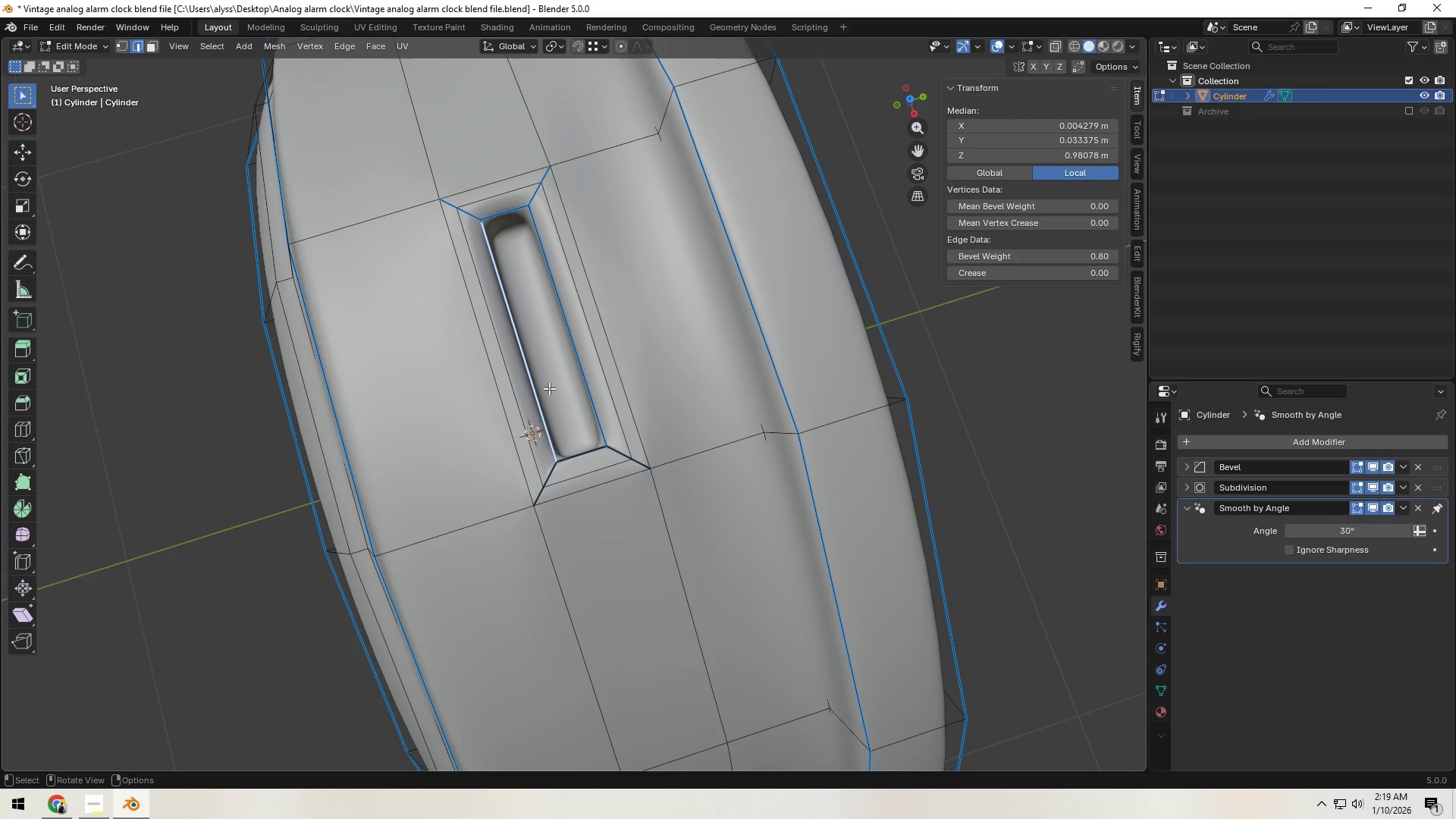 
key(3)
 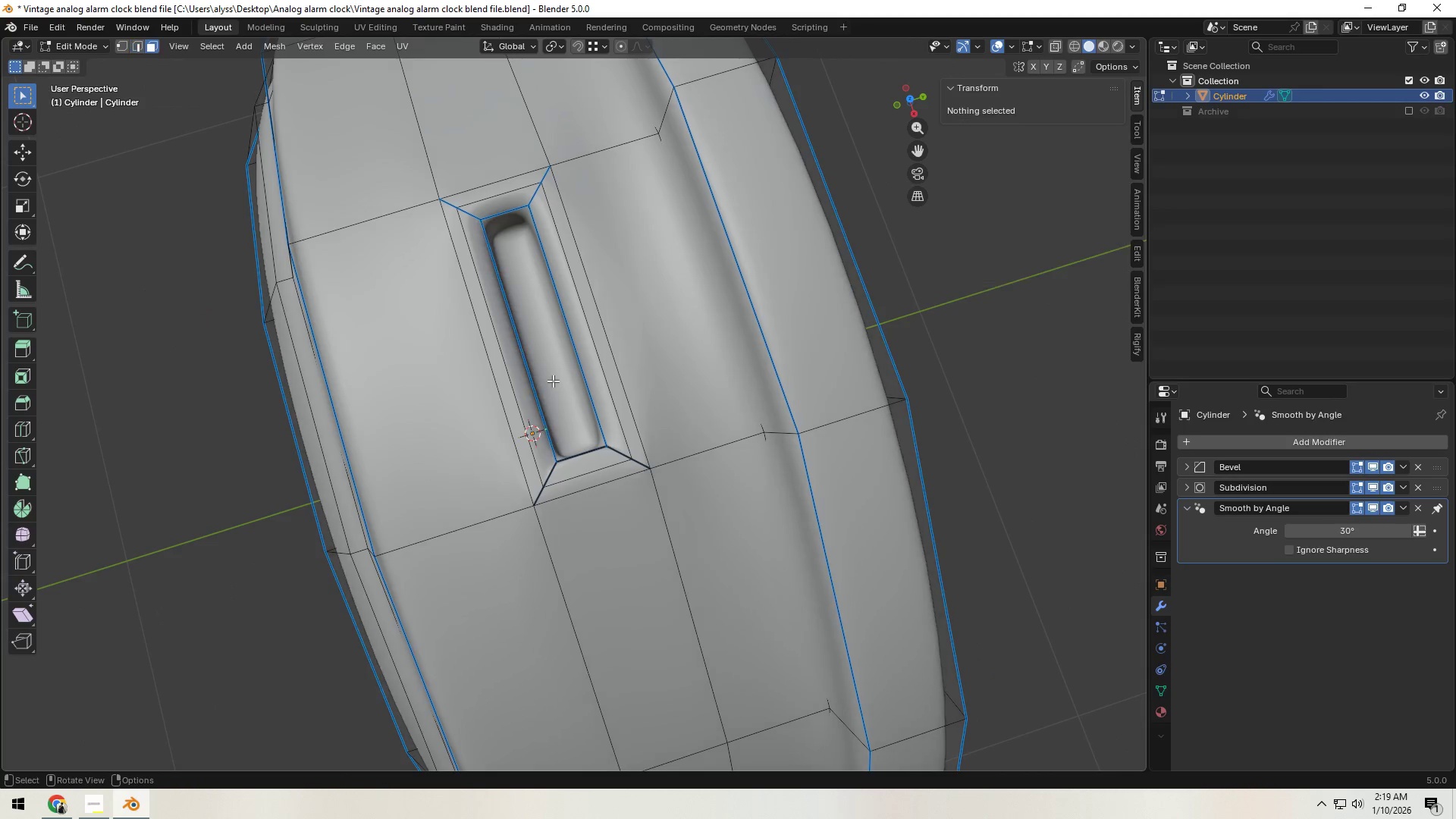 
left_click([553, 381])
 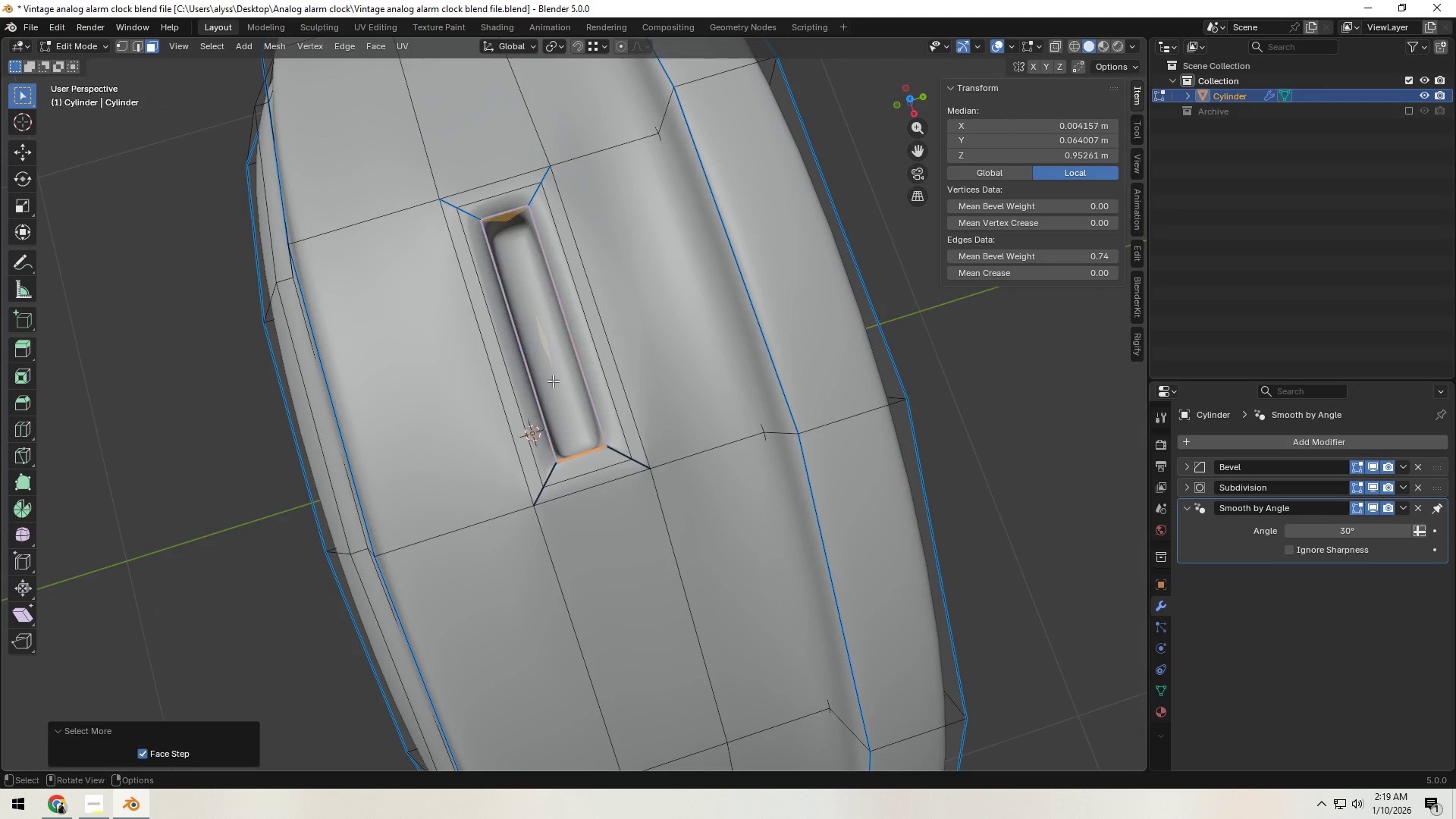 
double_click([553, 381])
 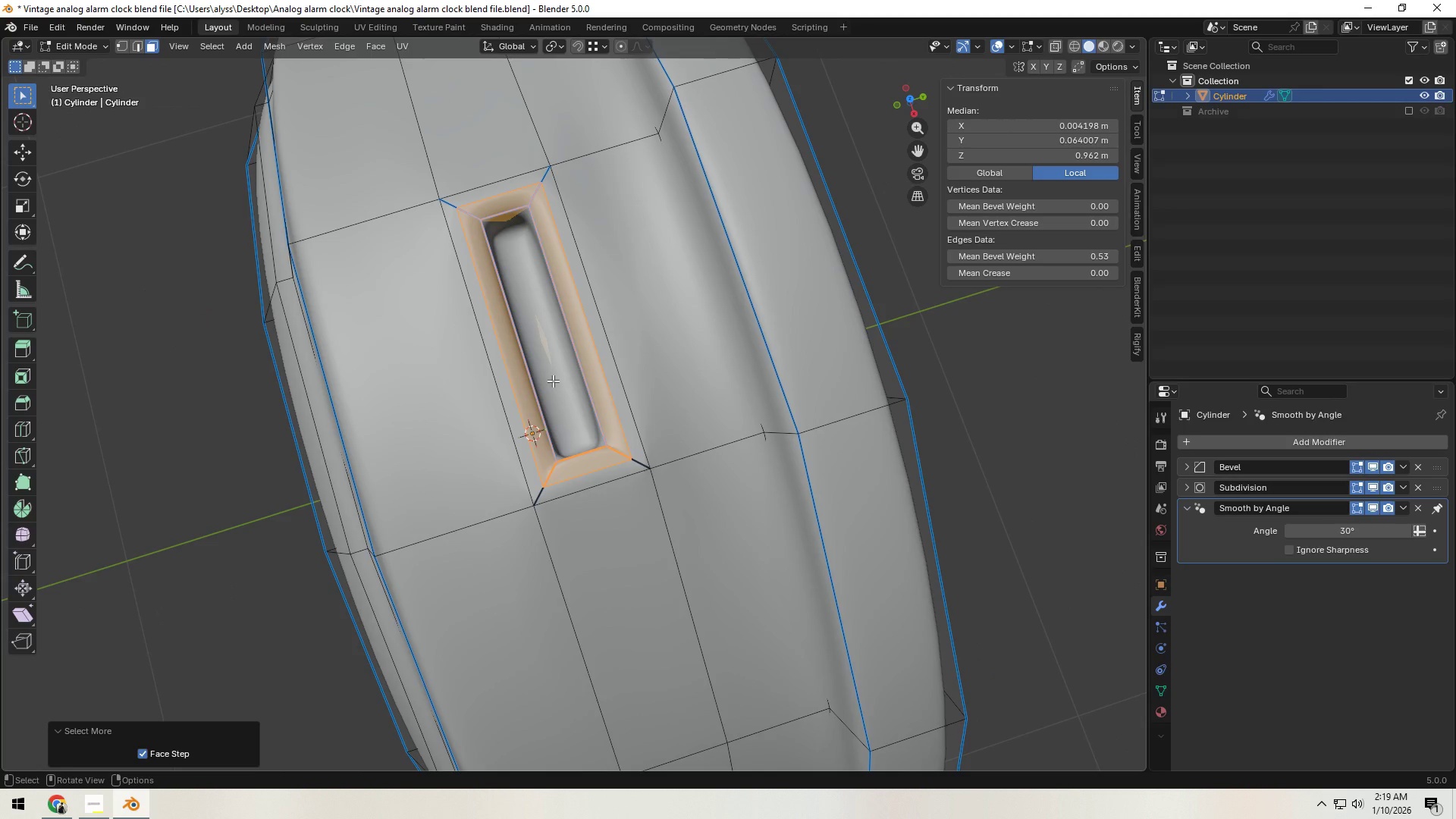 
key(X)
 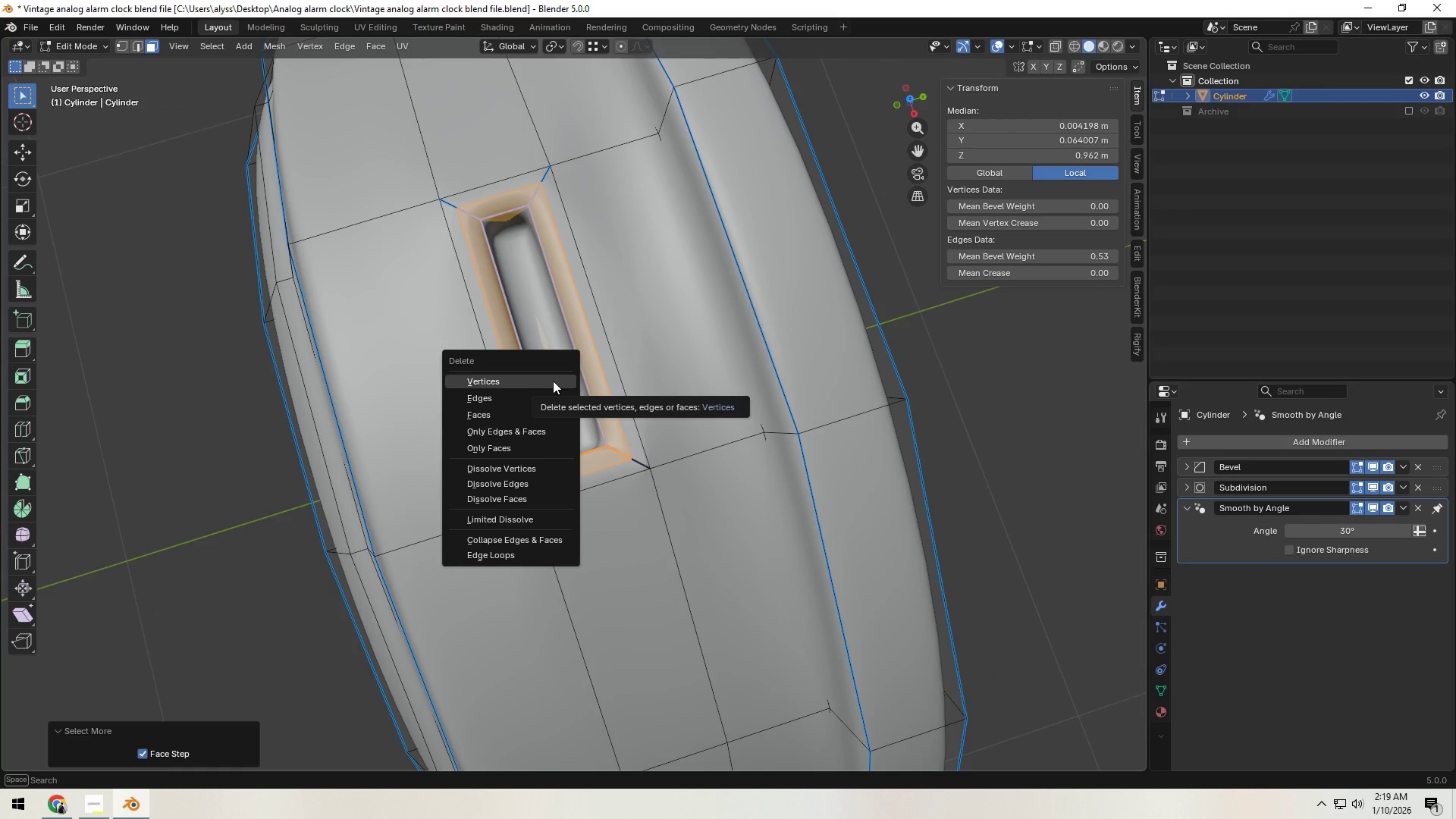 
left_click([553, 381])
 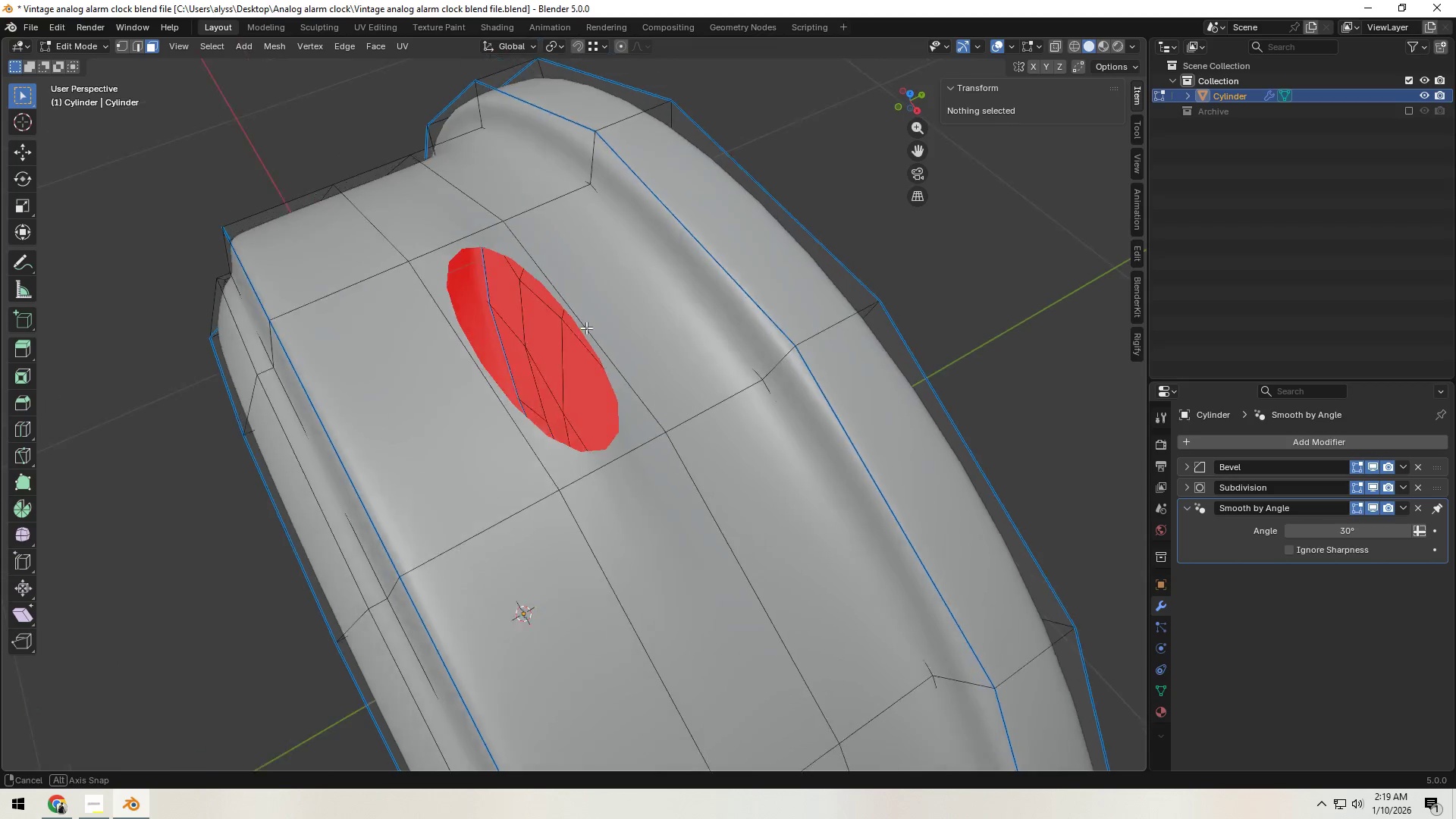 
left_click([590, 334])
 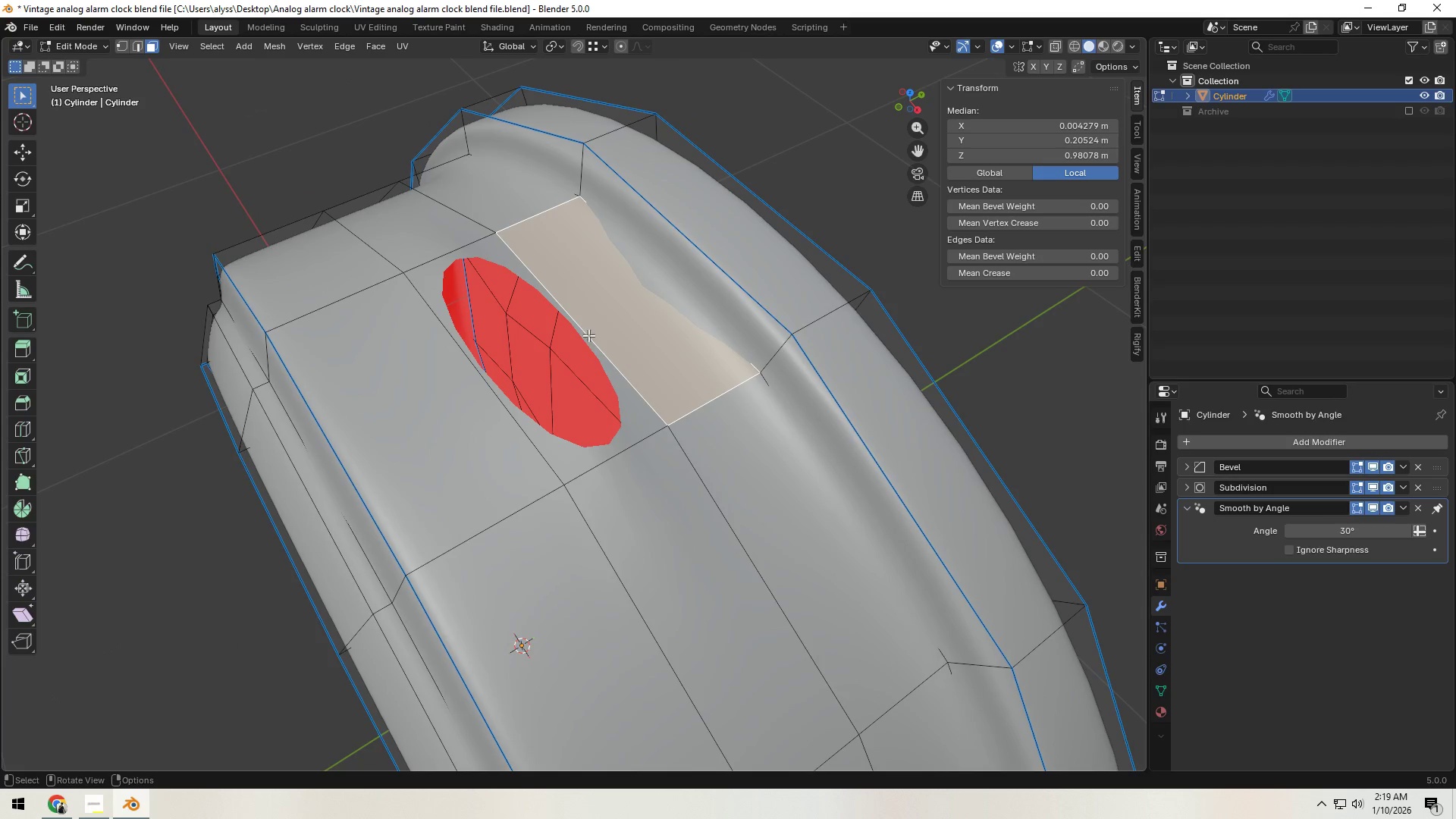 
key(2)
 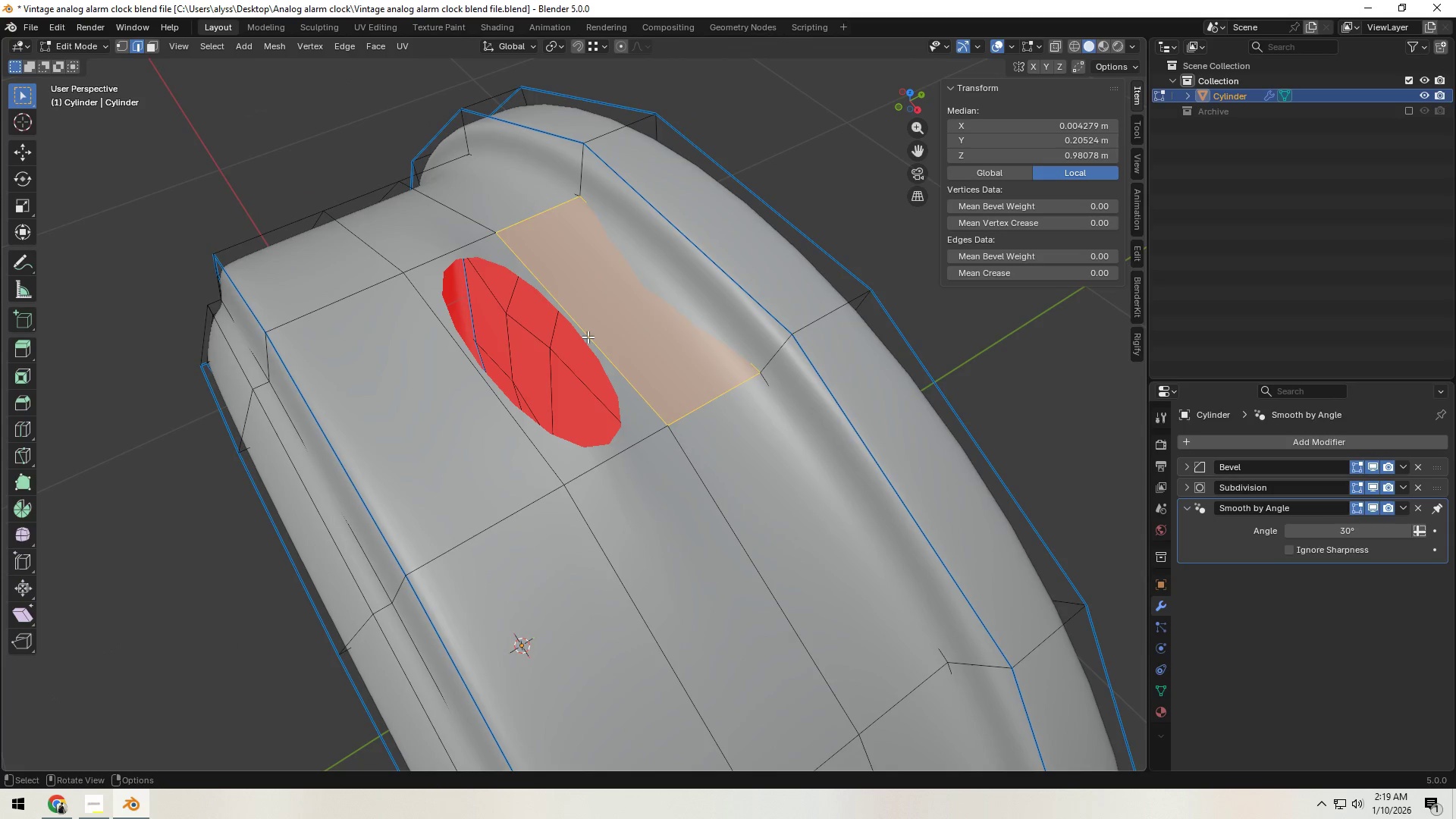 
left_click([588, 337])
 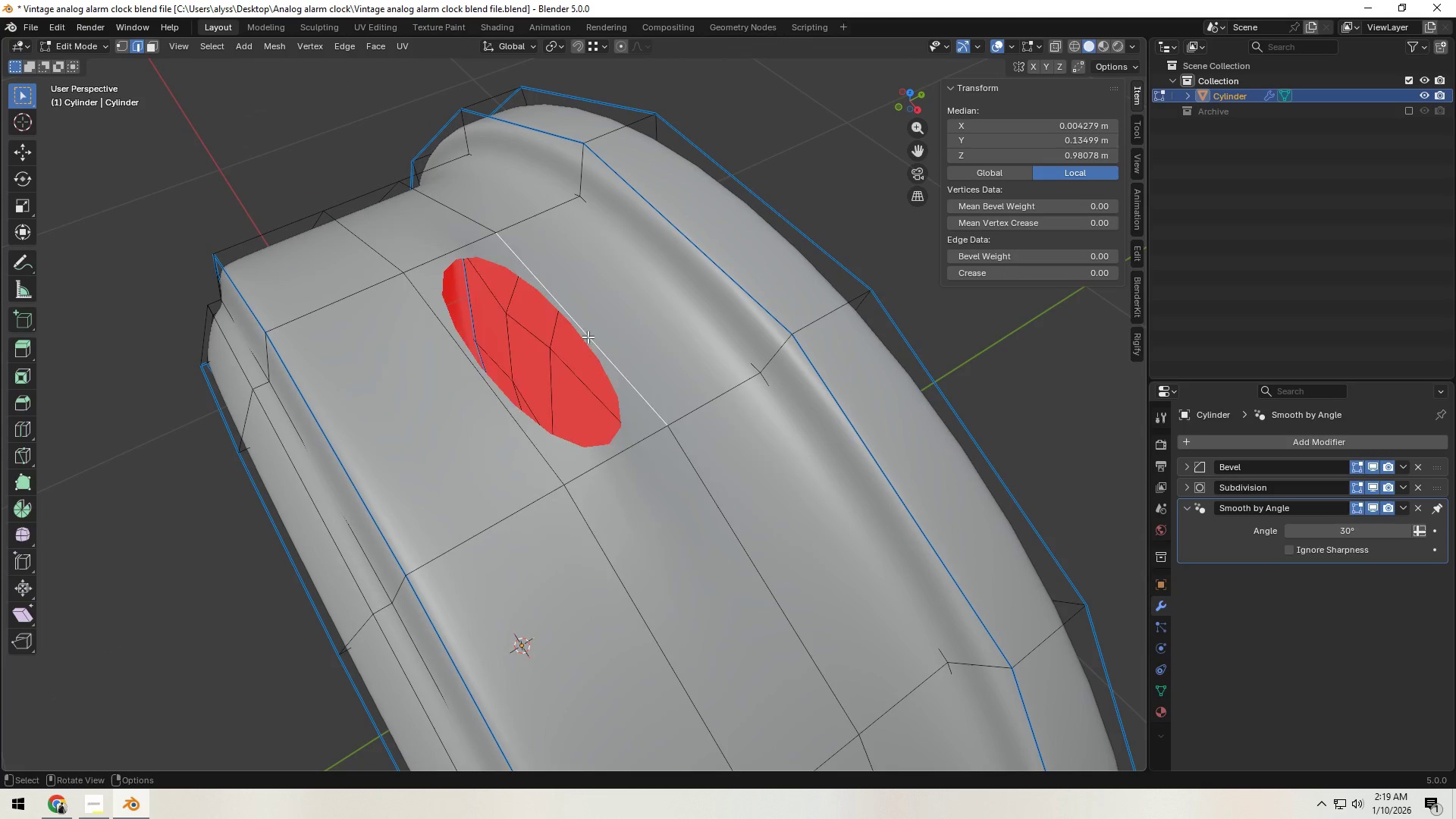 
key(F)
 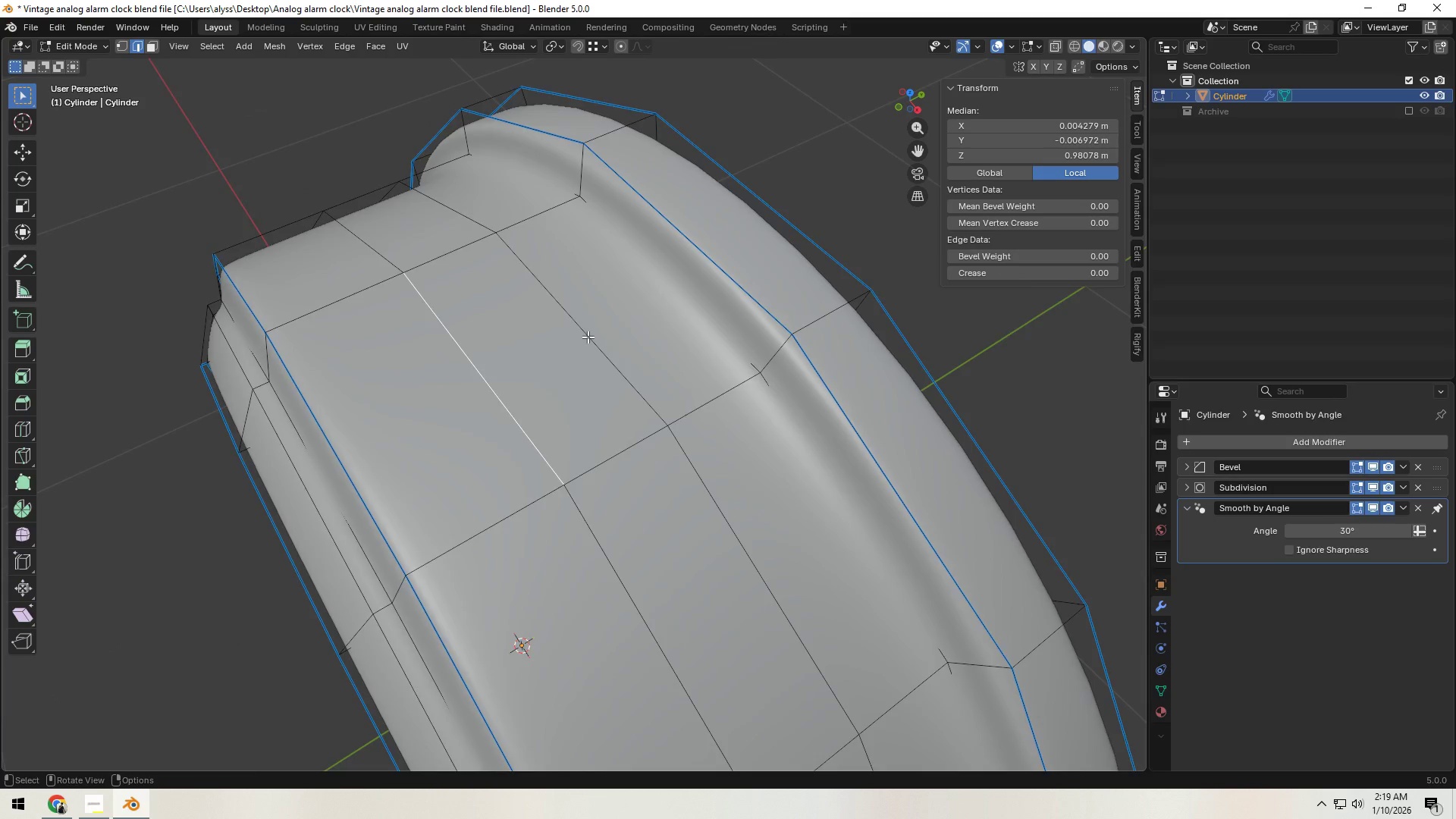 
scroll: coordinate [587, 338], scroll_direction: down, amount: 3.0
 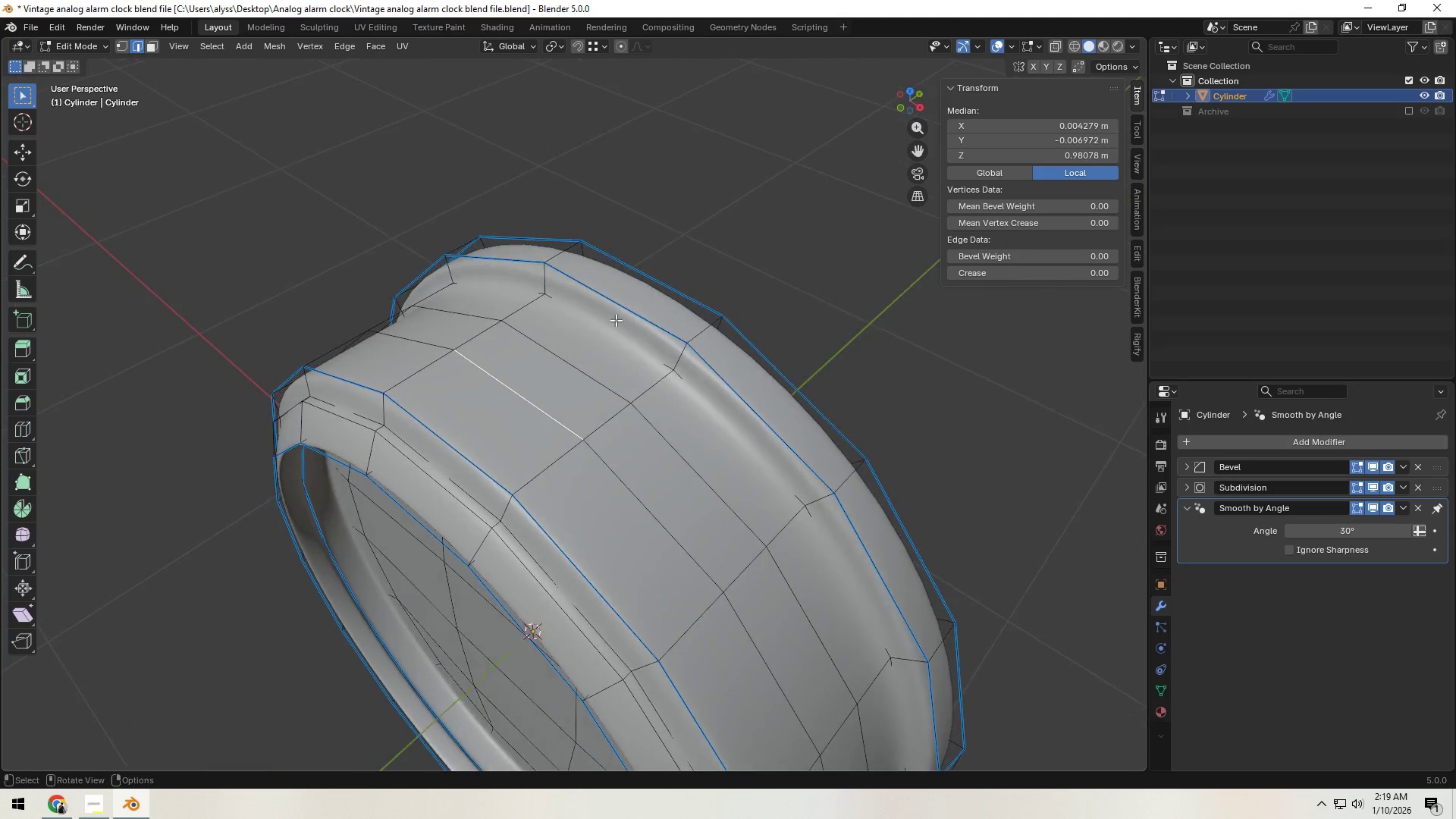 
left_click([704, 238])
 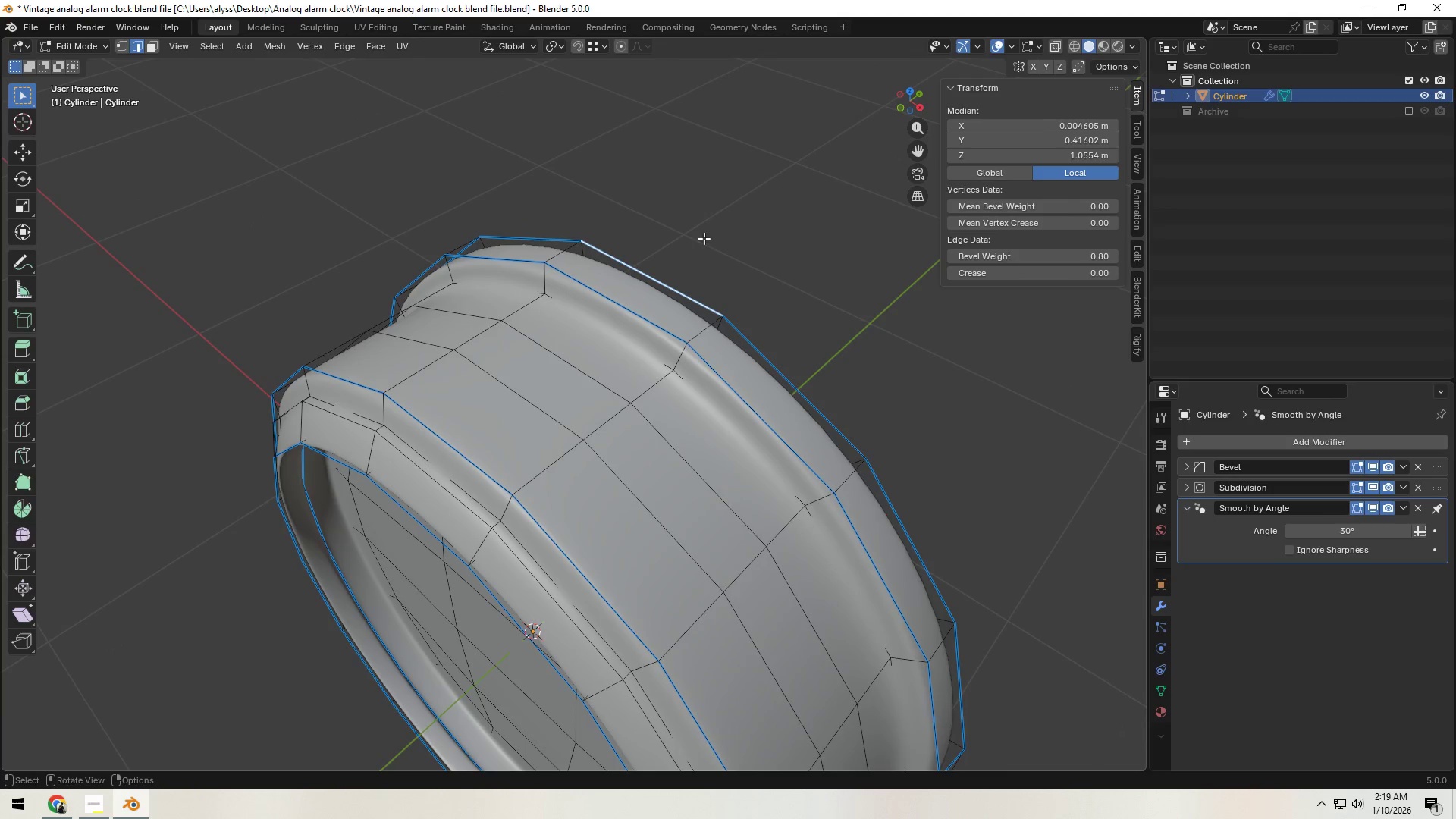 
key(Tab)
 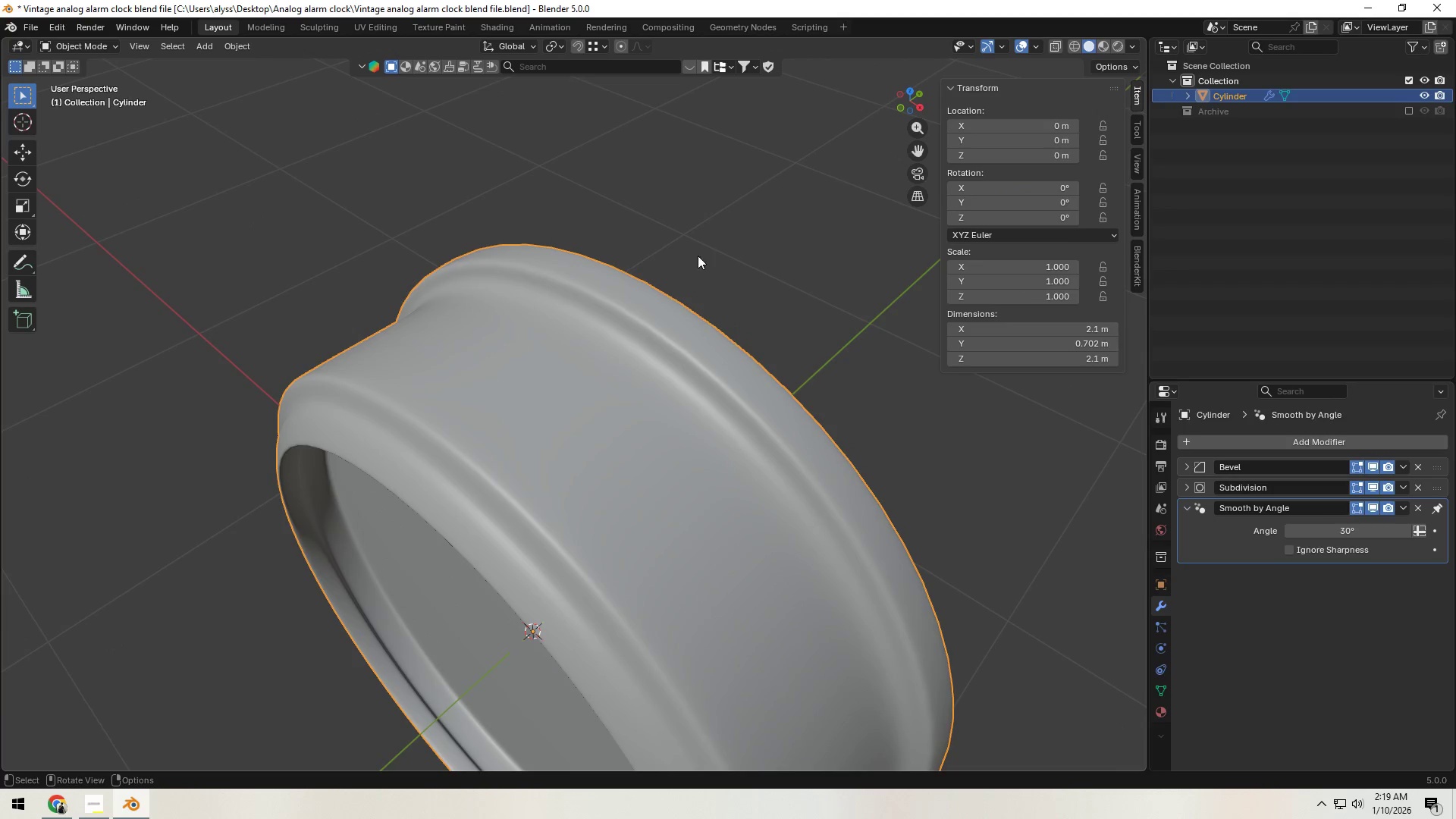 
scroll: coordinate [592, 444], scroll_direction: down, amount: 3.0
 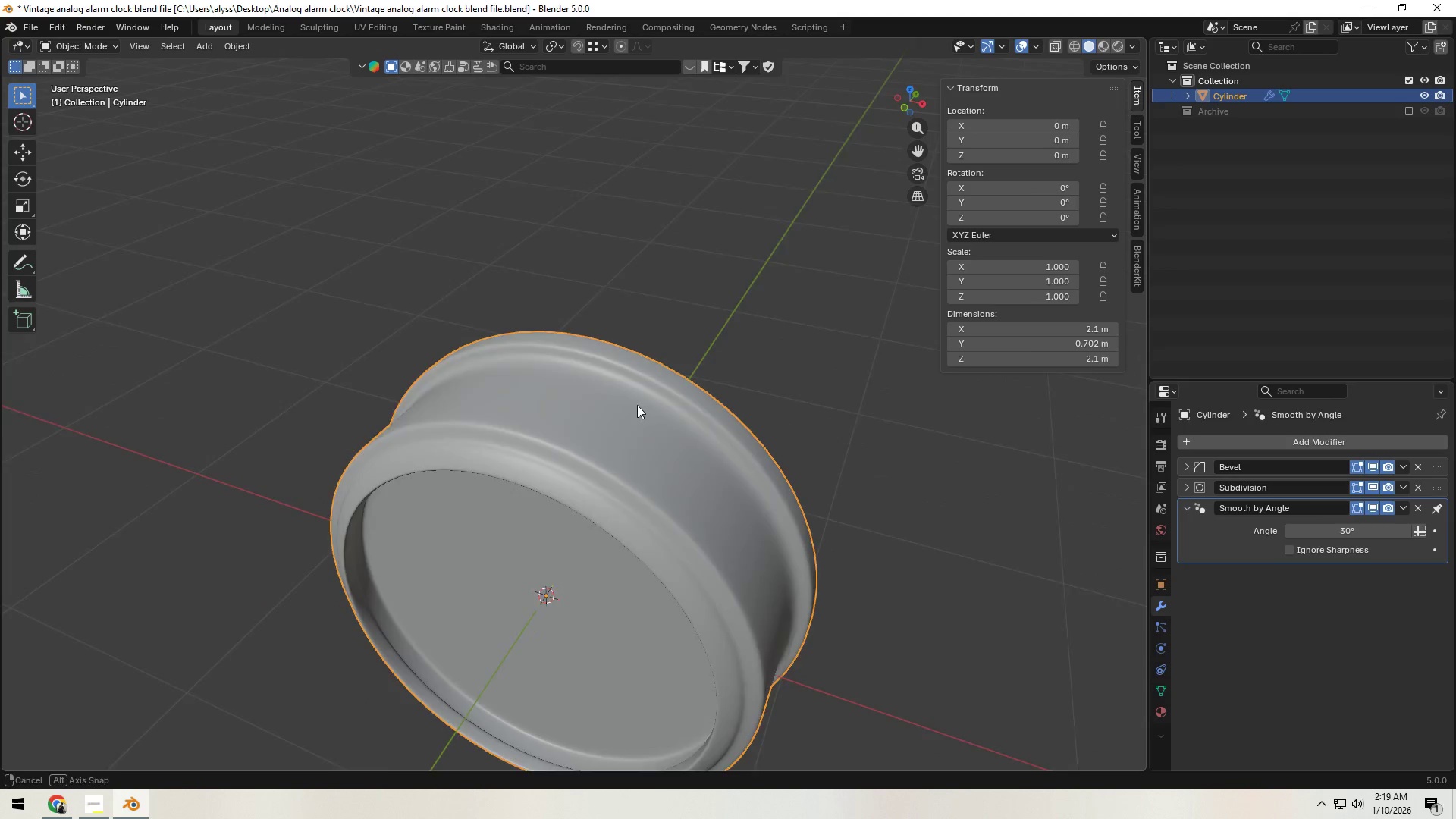 
key(Control+S)
 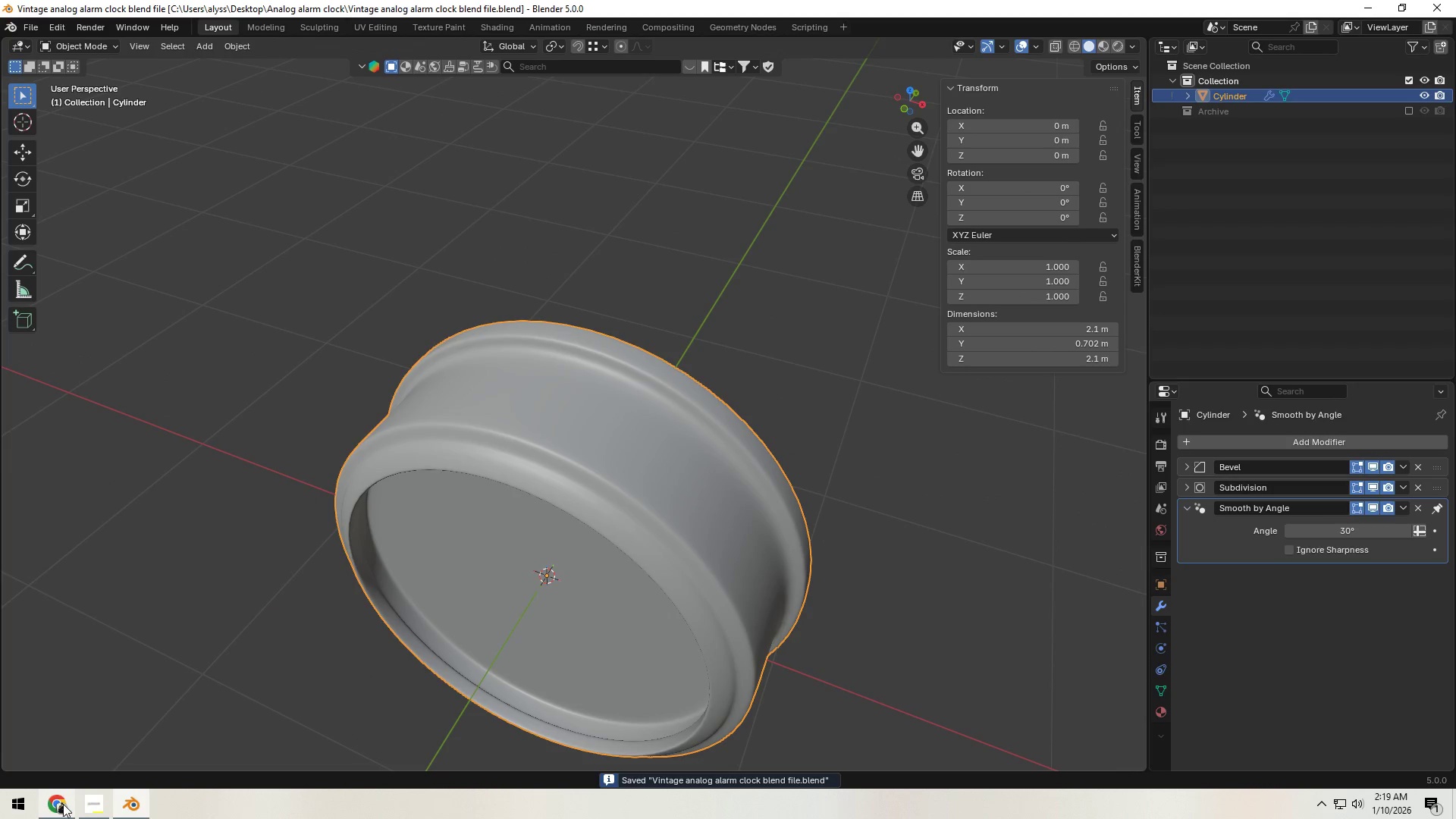 
left_click([93, 800])